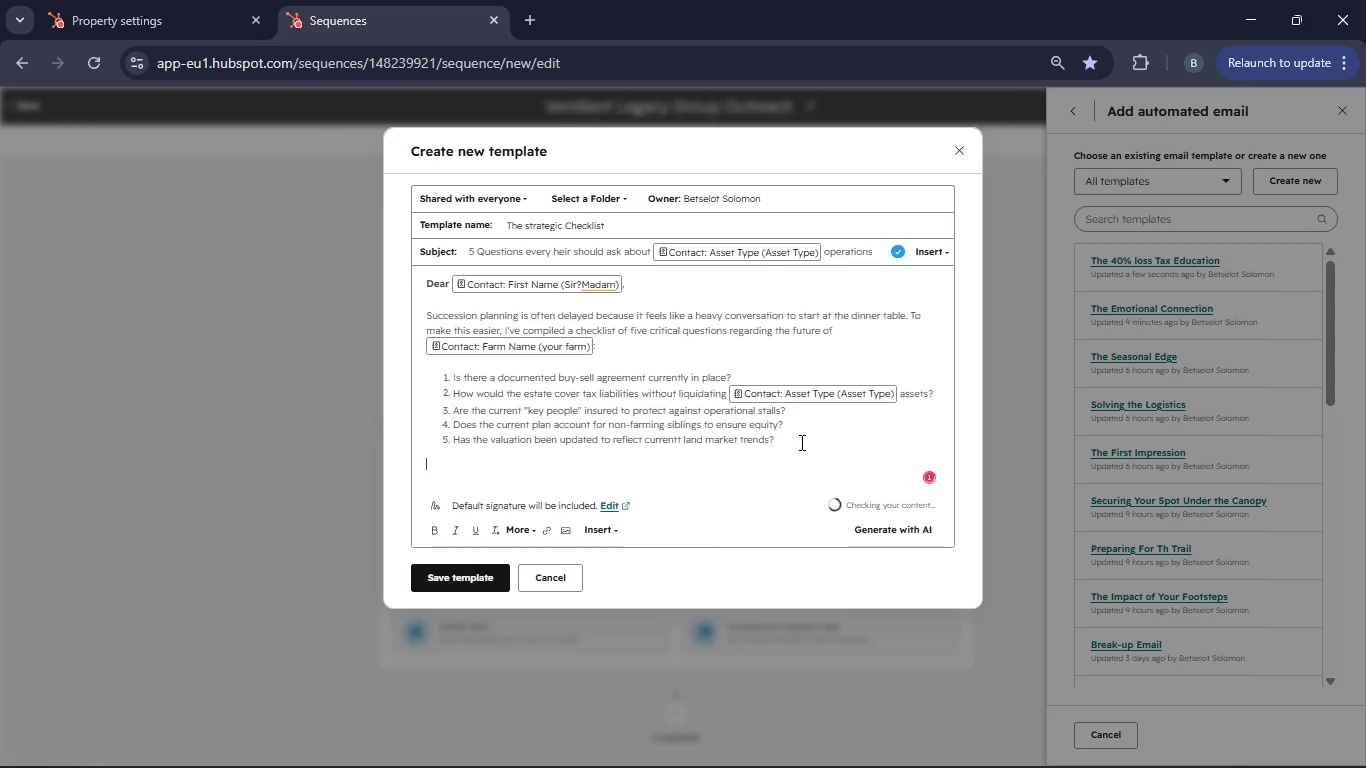 
hold_key(key=ShiftRight, duration=0.59)
 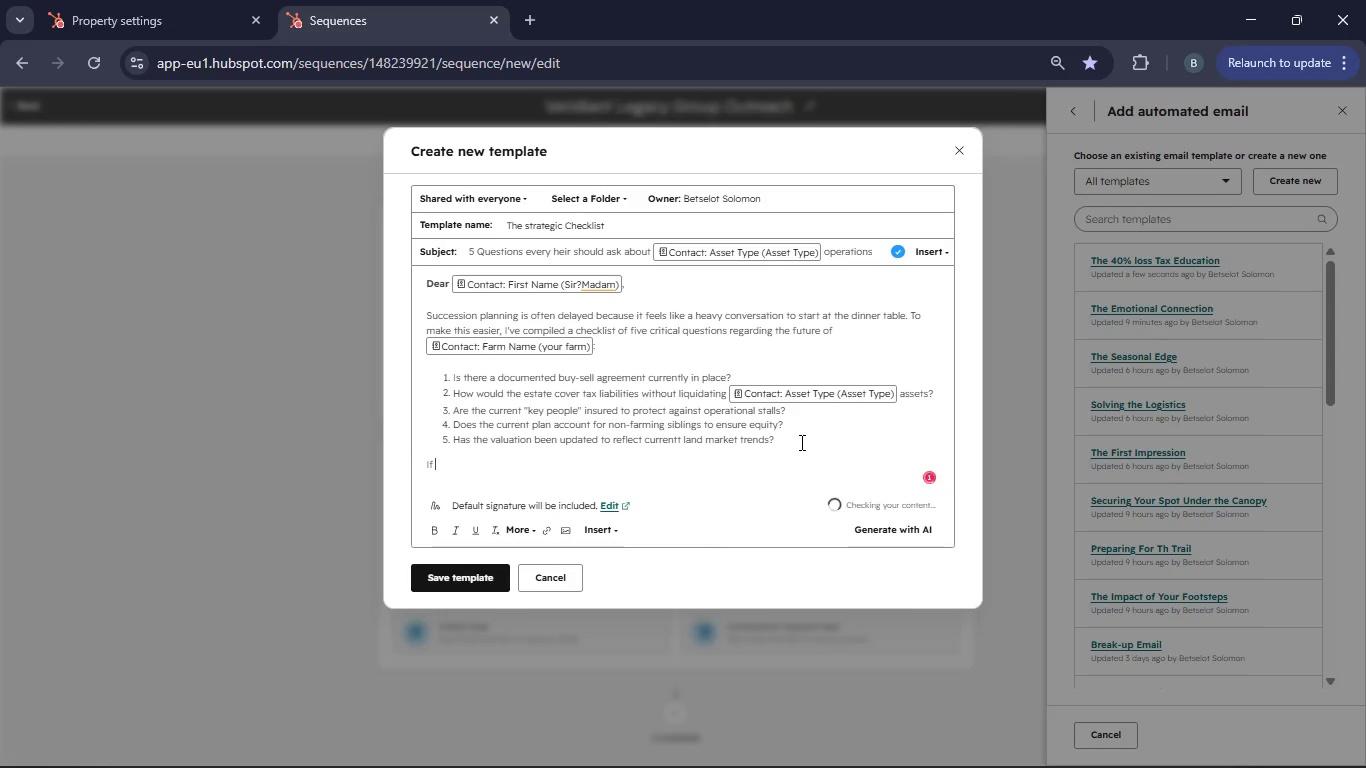 
hold_key(key=I, duration=0.38)
 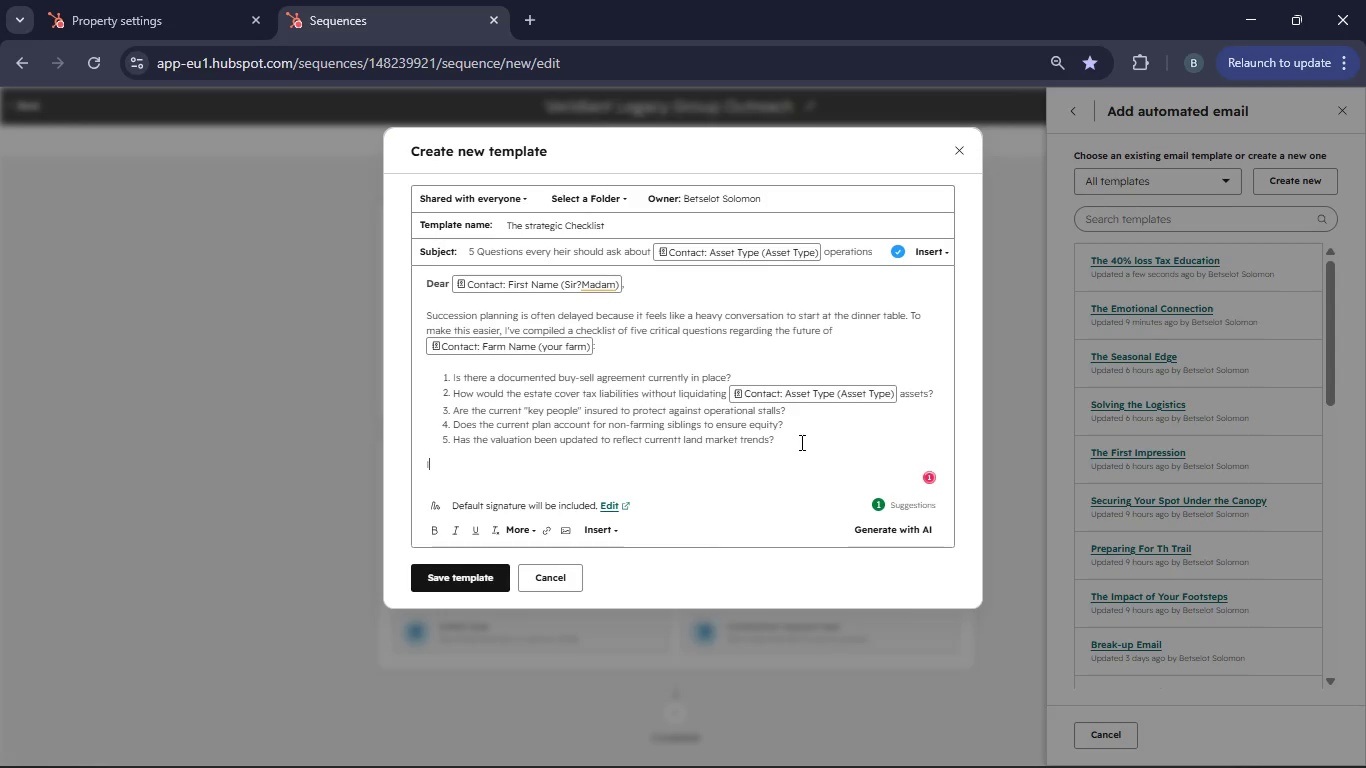 
type(f you aren't sure about th answr to these, you aren't alone. We can help you find them.)
 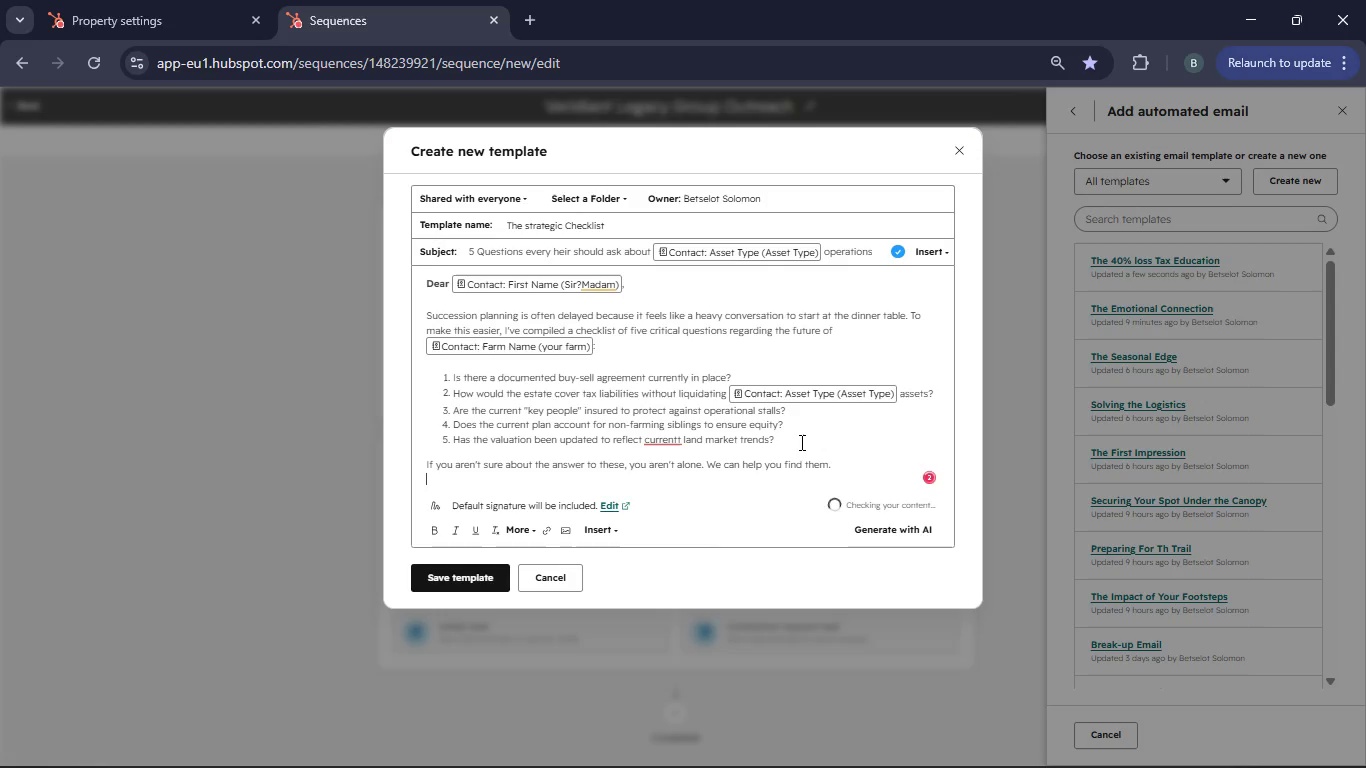 
key(Enter)
 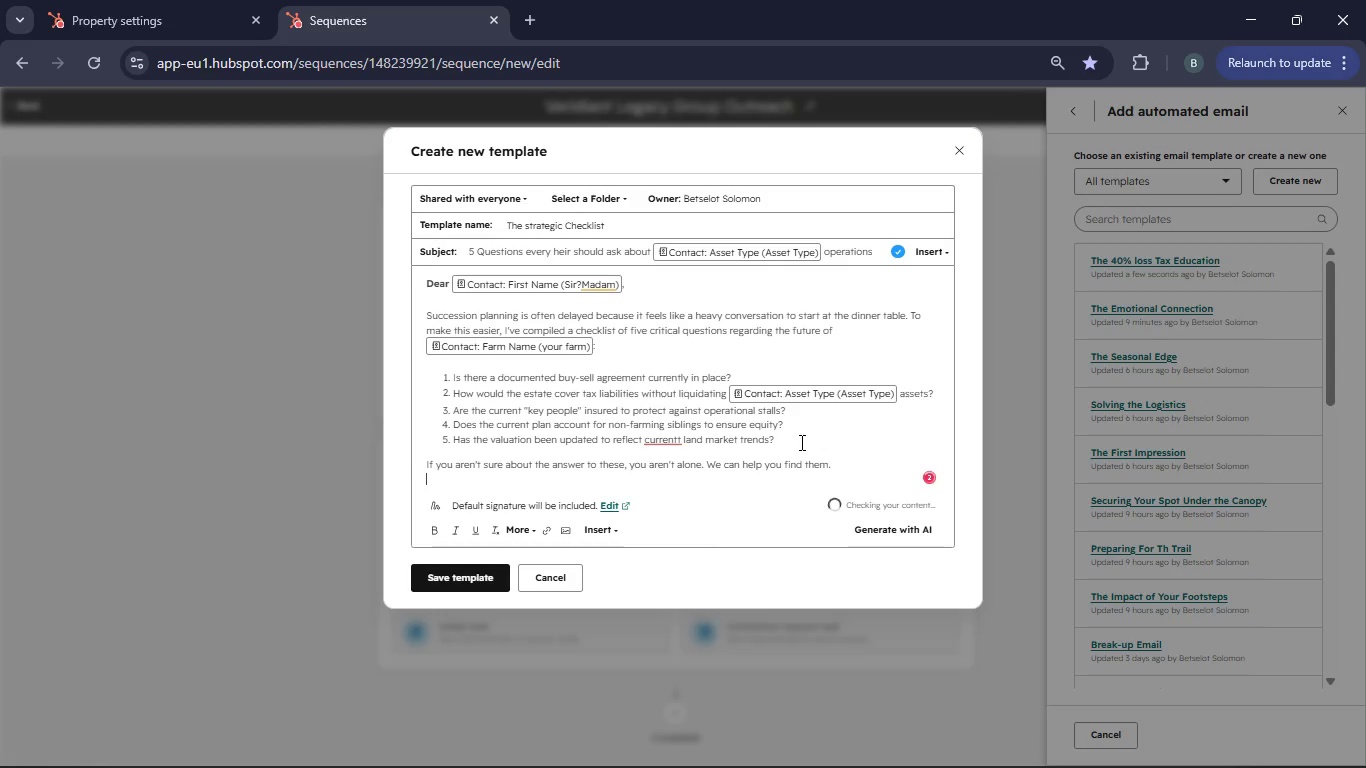 
key(Enter)
 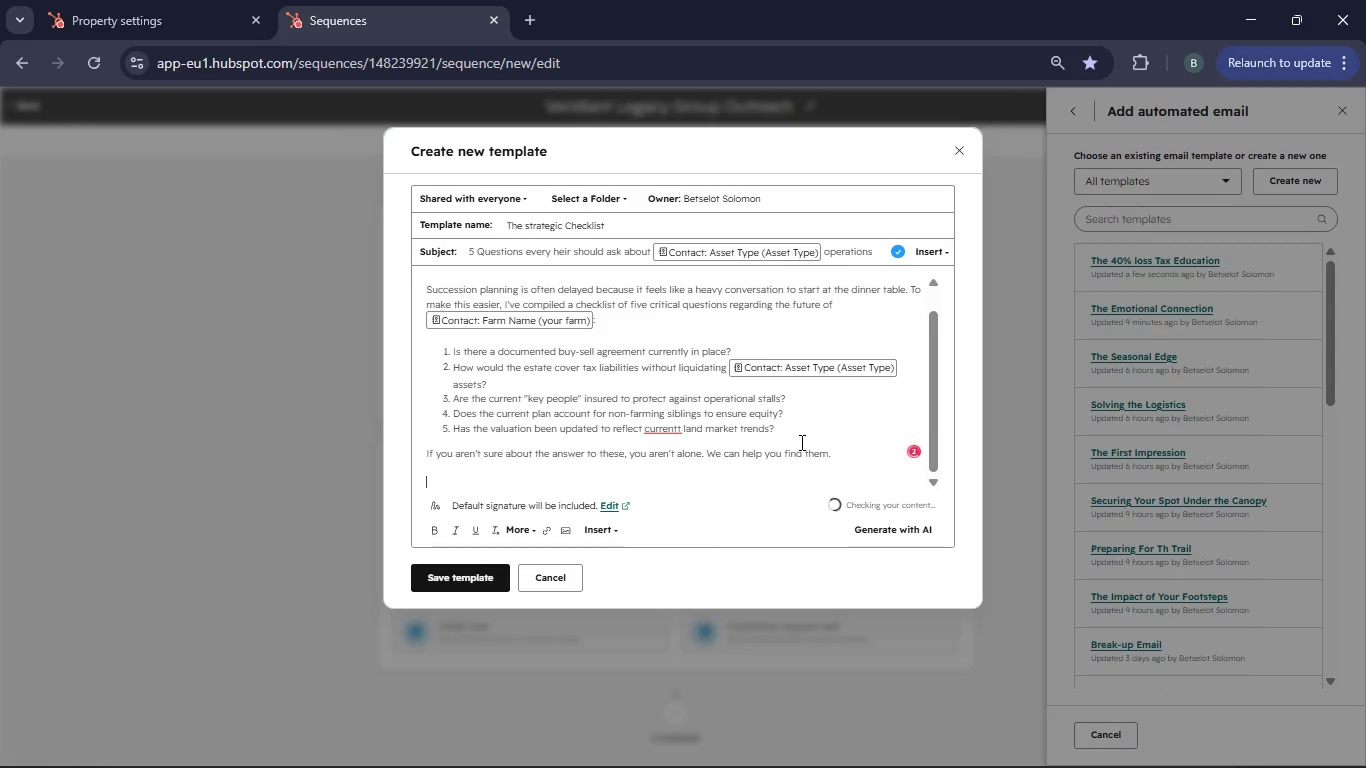 
type(Best ref)
key(Backspace)
type(gards)
 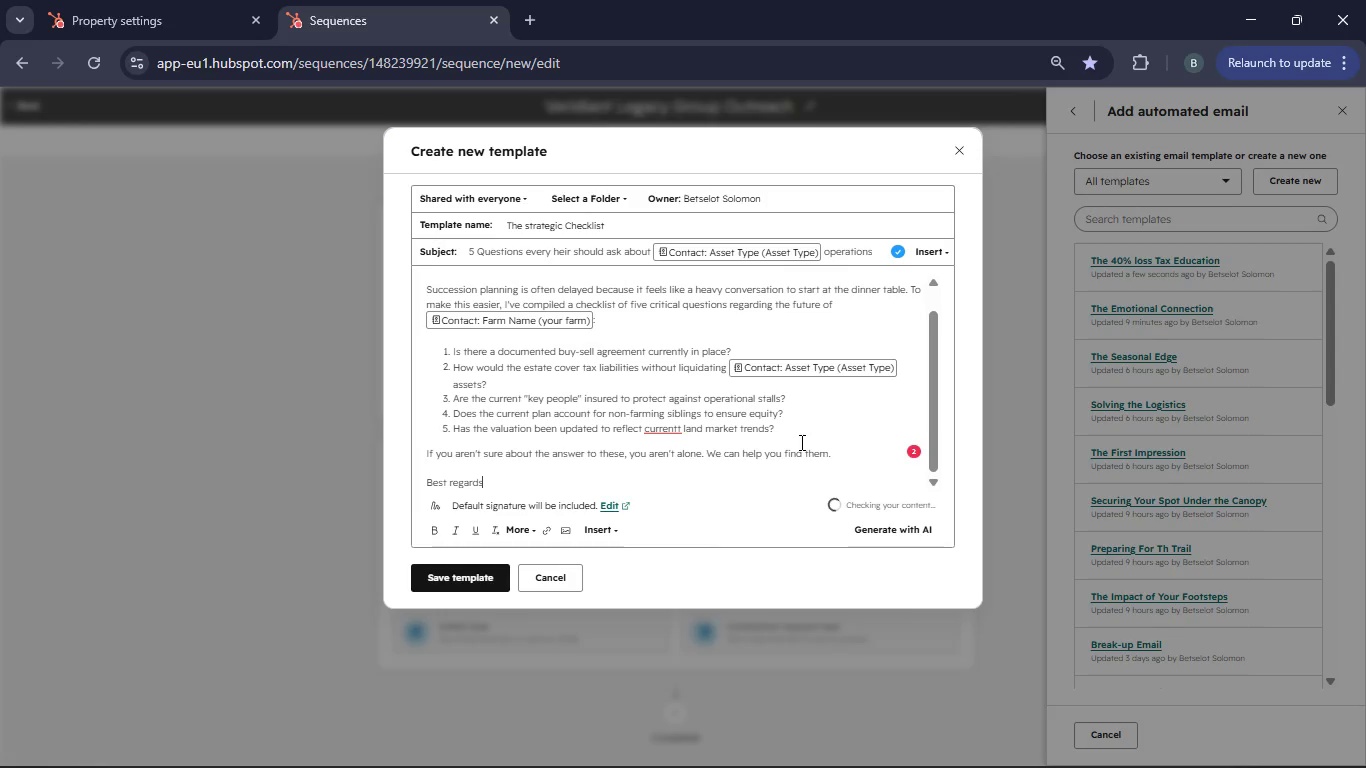 
key(Enter)
 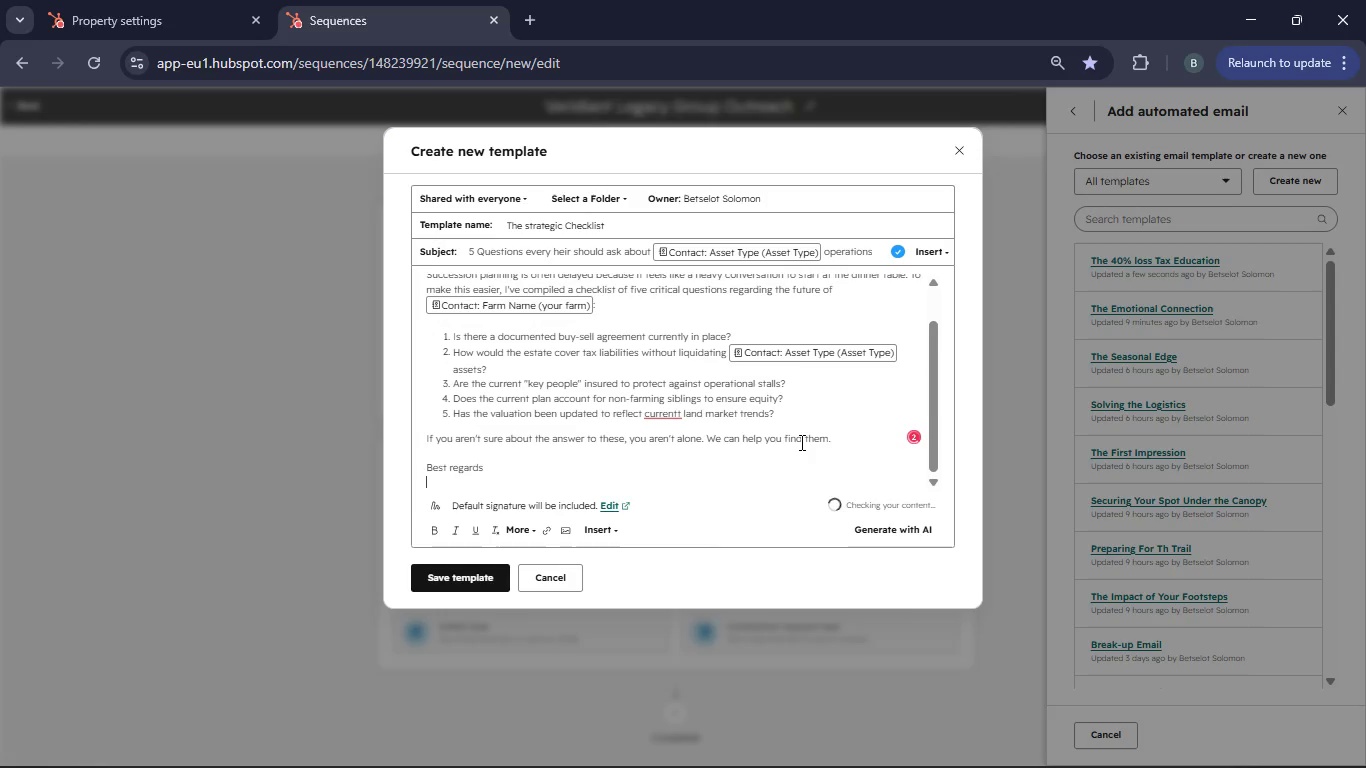 
type(Veridian Legacy Group)
 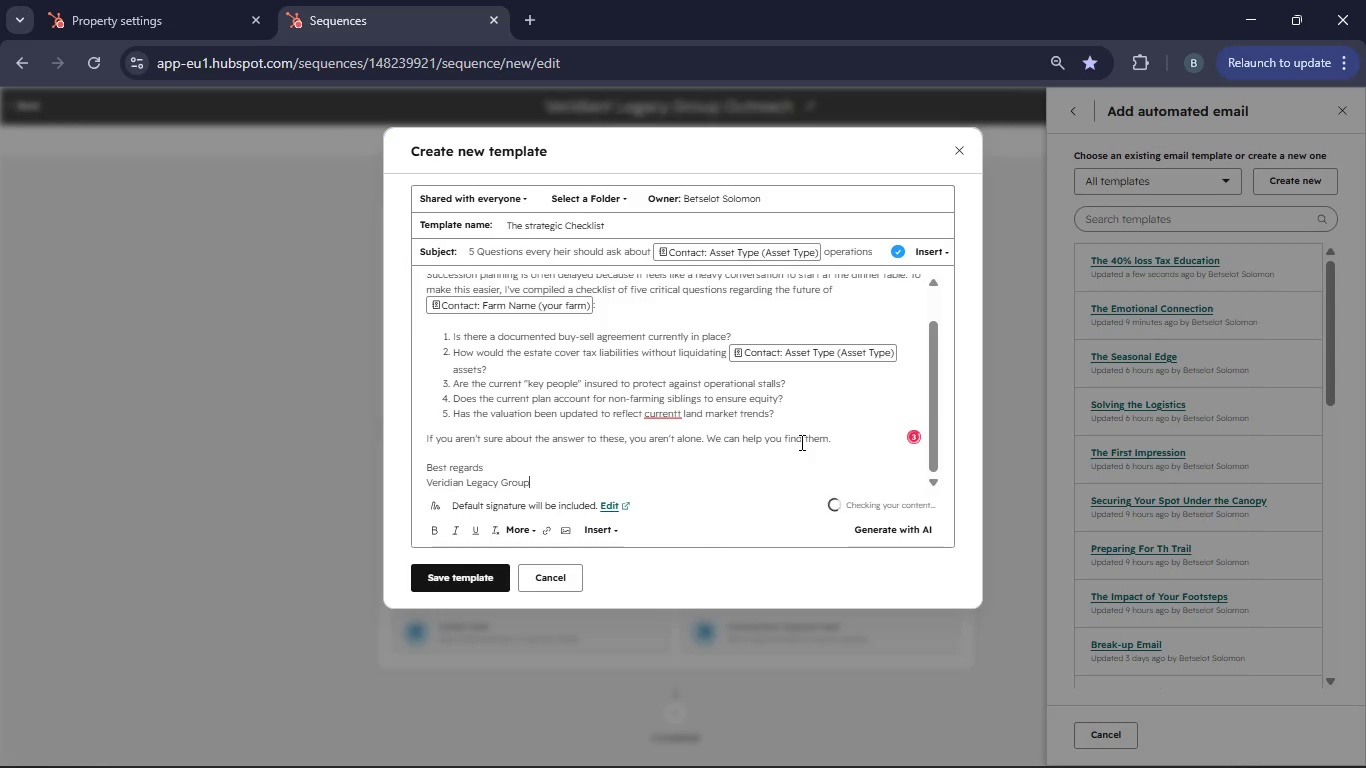 
left_click_drag(start_coordinate=[542, 484], to_coordinate=[413, 486])
 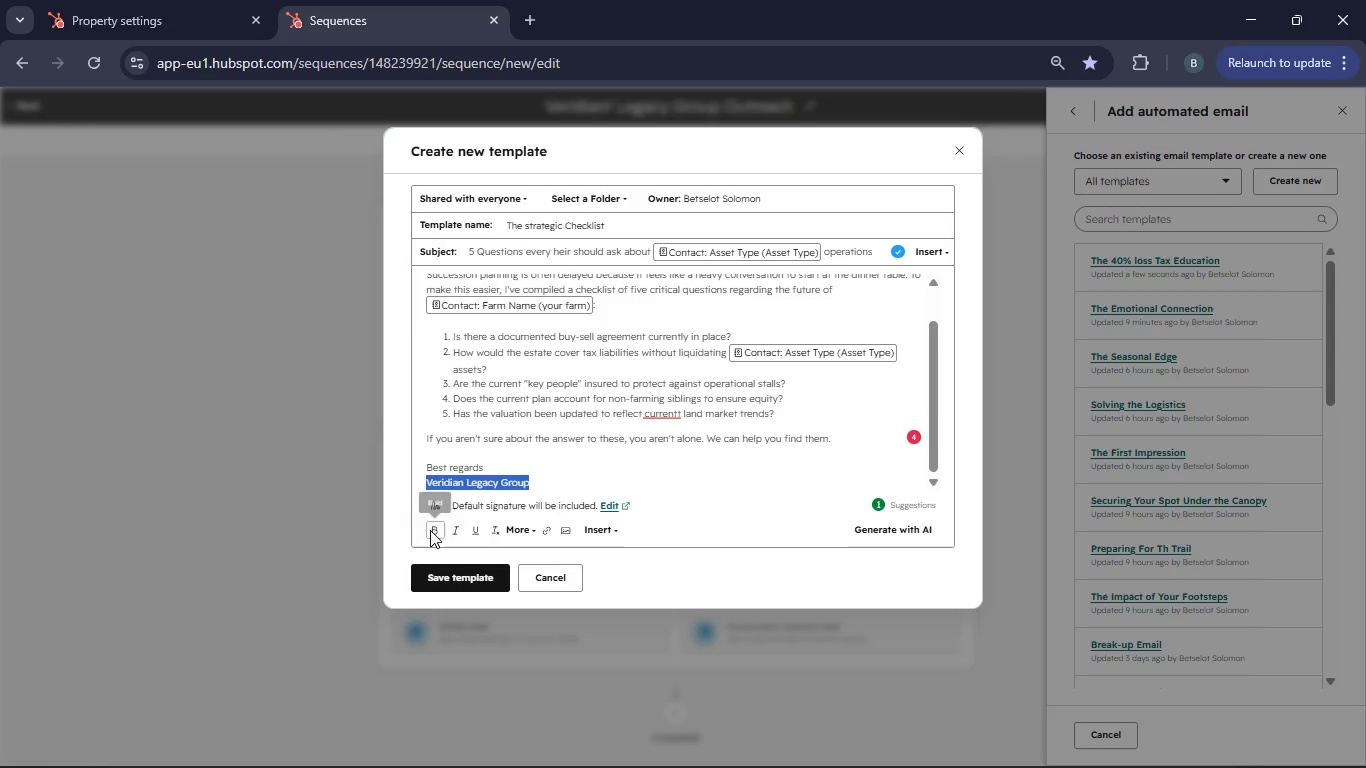 
left_click([430, 530])
 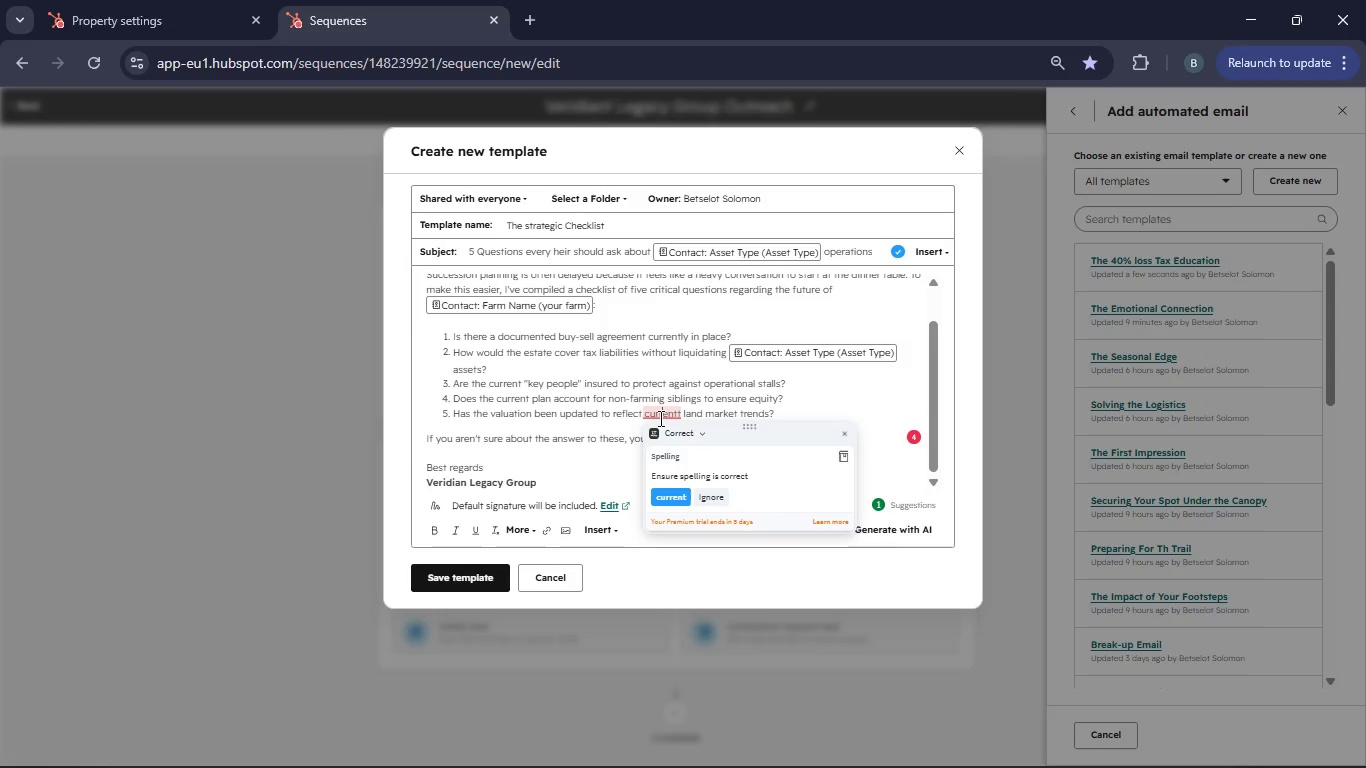 
left_click([676, 499])
 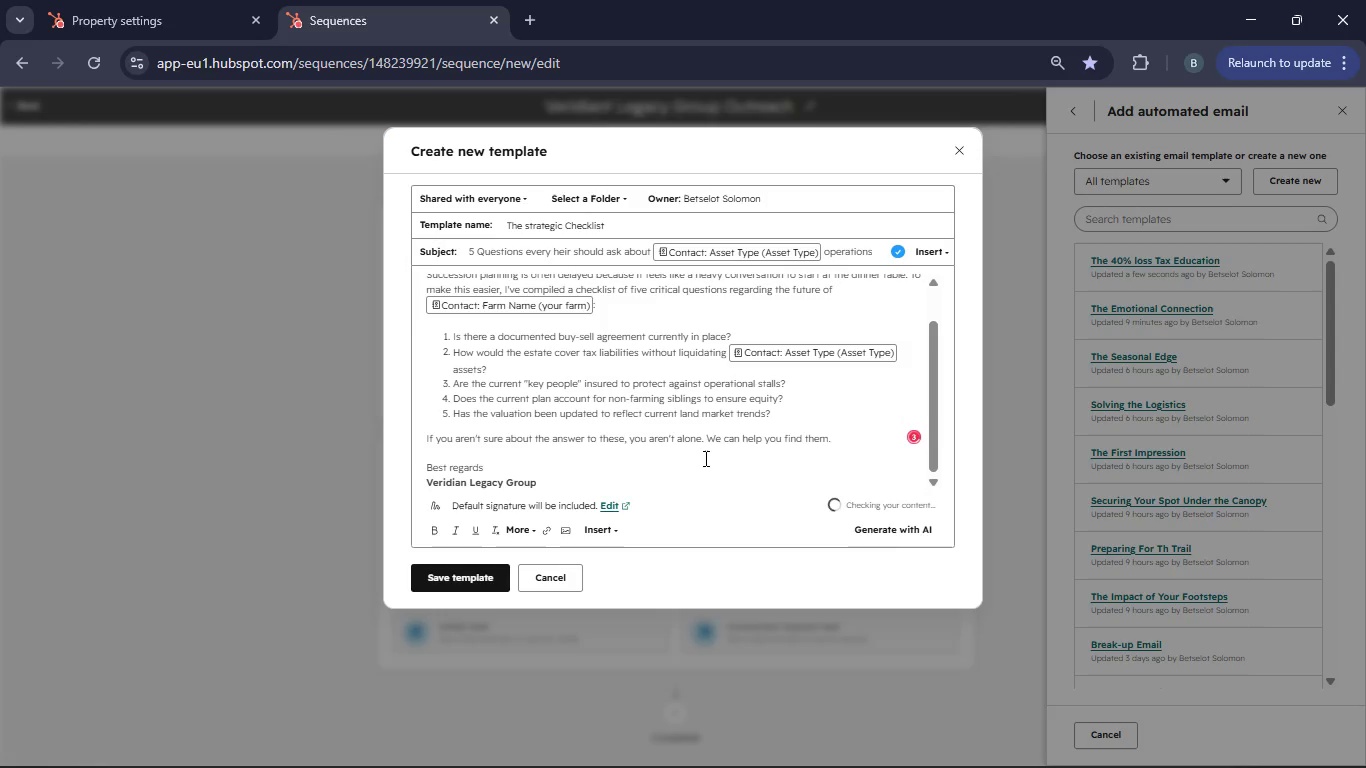 
scroll: coordinate [704, 458], scroll_direction: up, amount: 3.0
 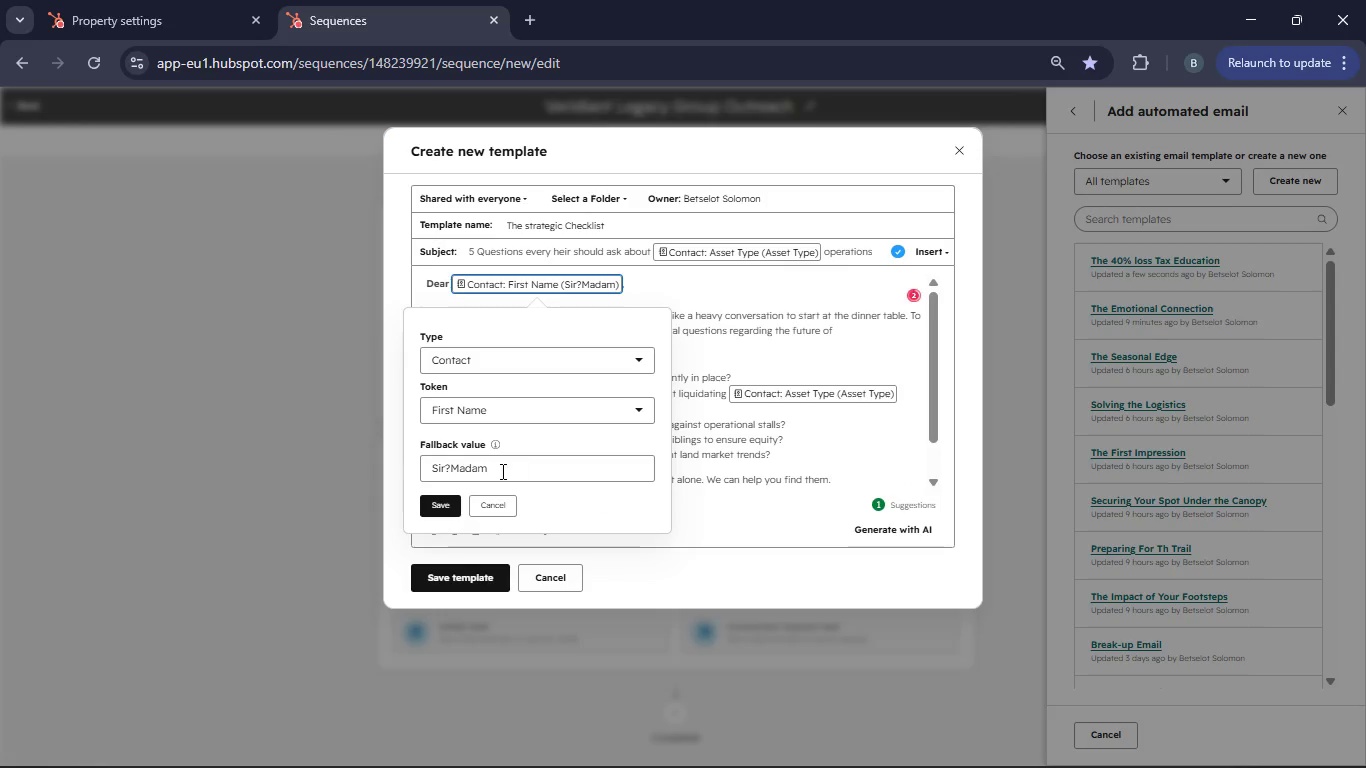 
left_click([472, 471])
 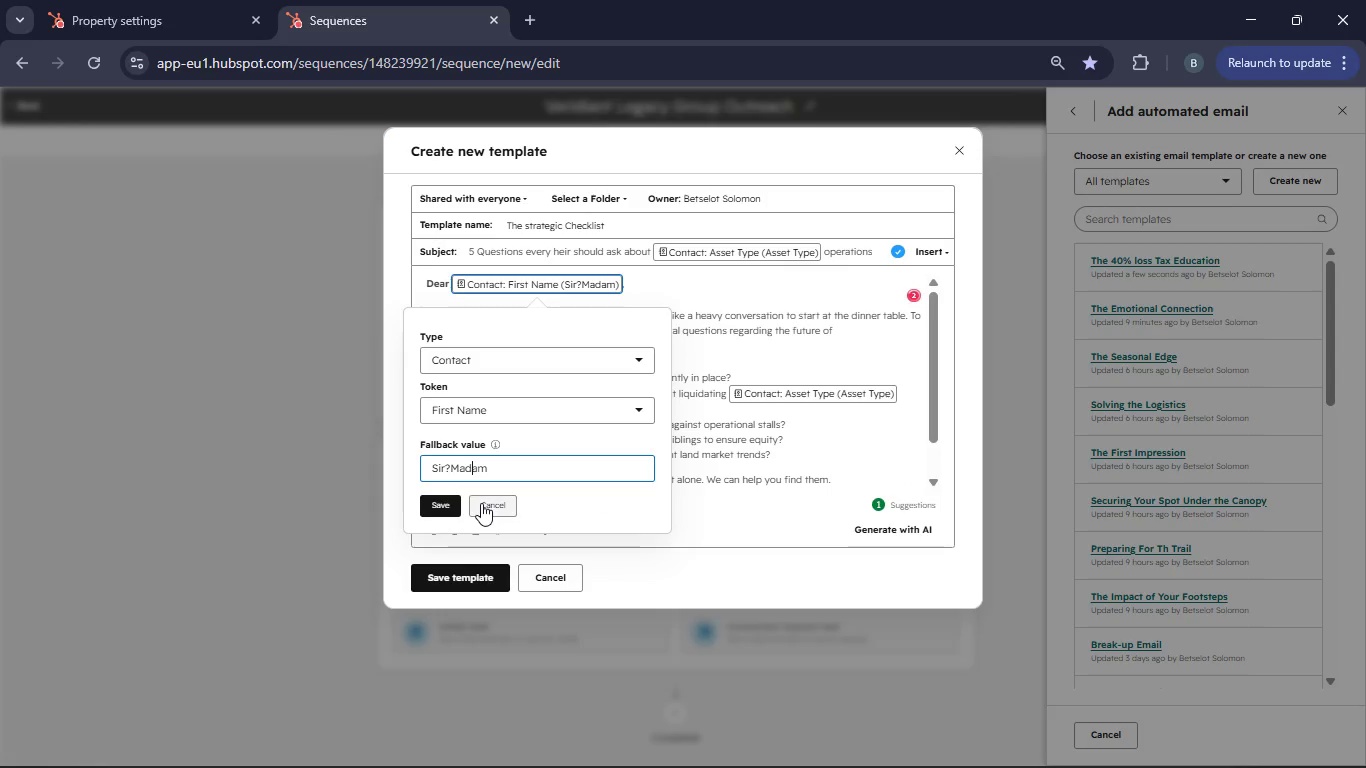 
left_click([481, 503])
 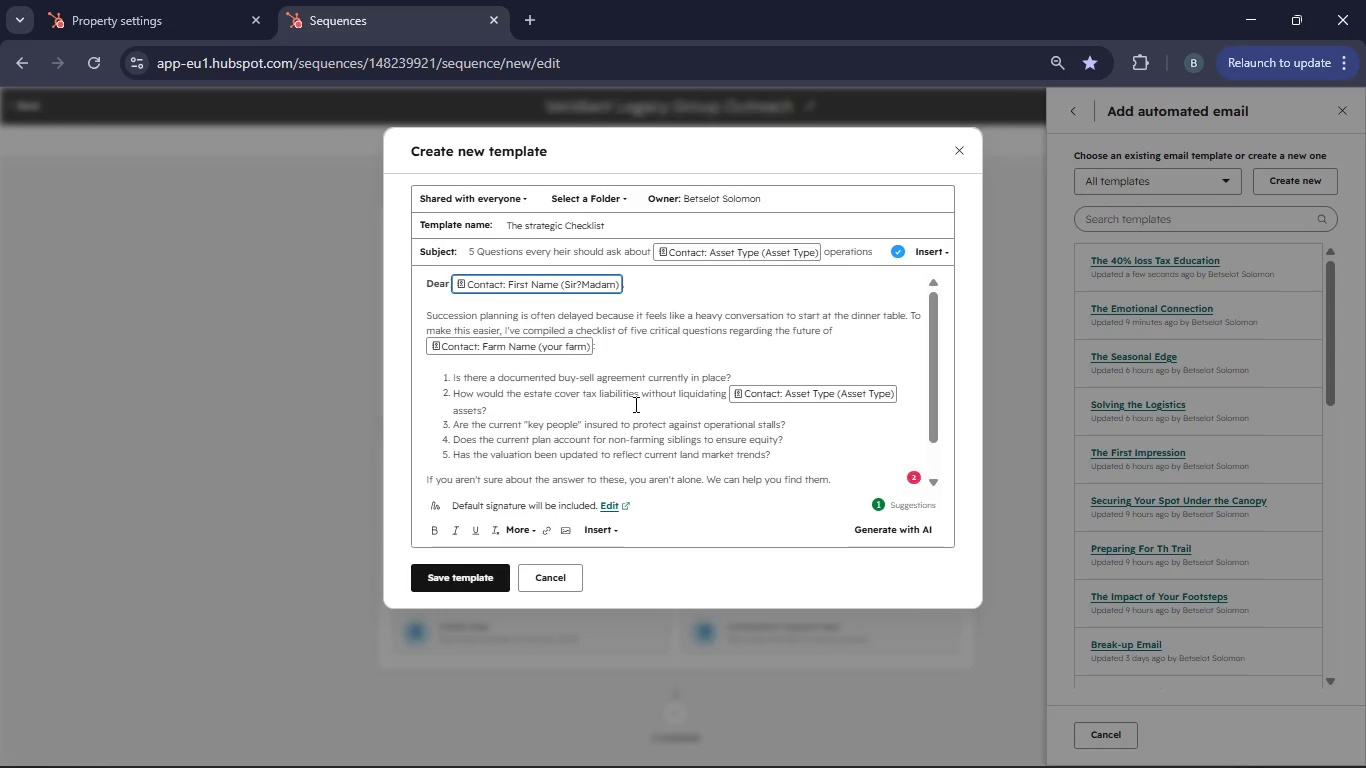 
right_click([634, 404])
 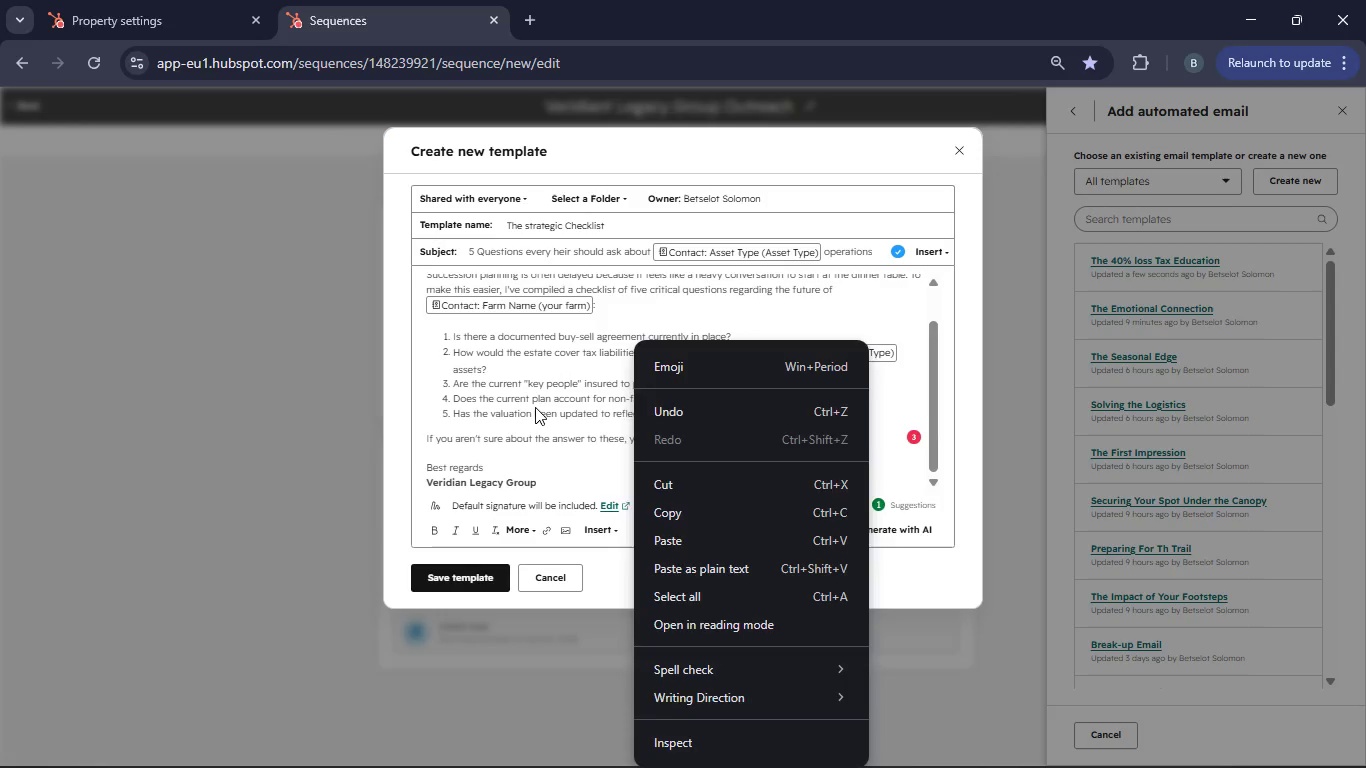 
scroll: coordinate [634, 404], scroll_direction: down, amount: 2.0
 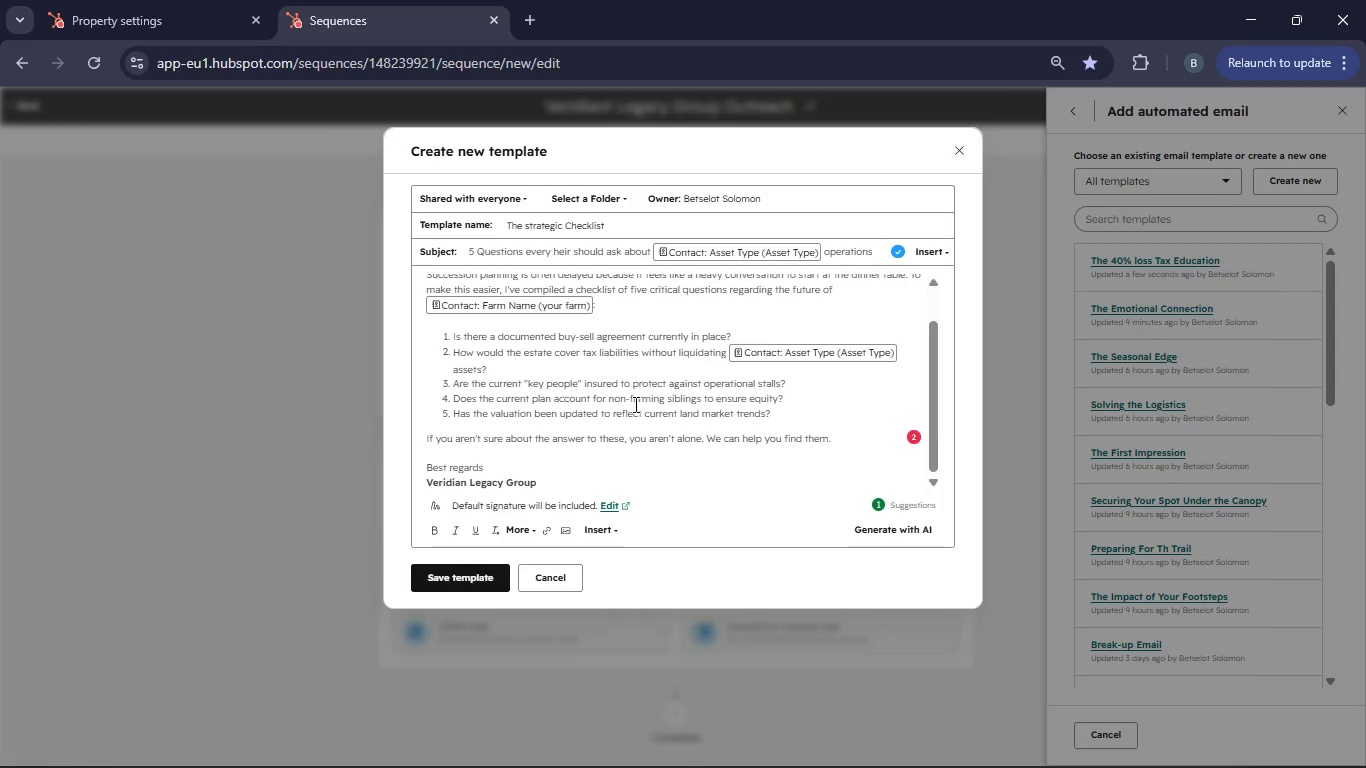 
scroll: coordinate [535, 407], scroll_direction: up, amount: 2.0
 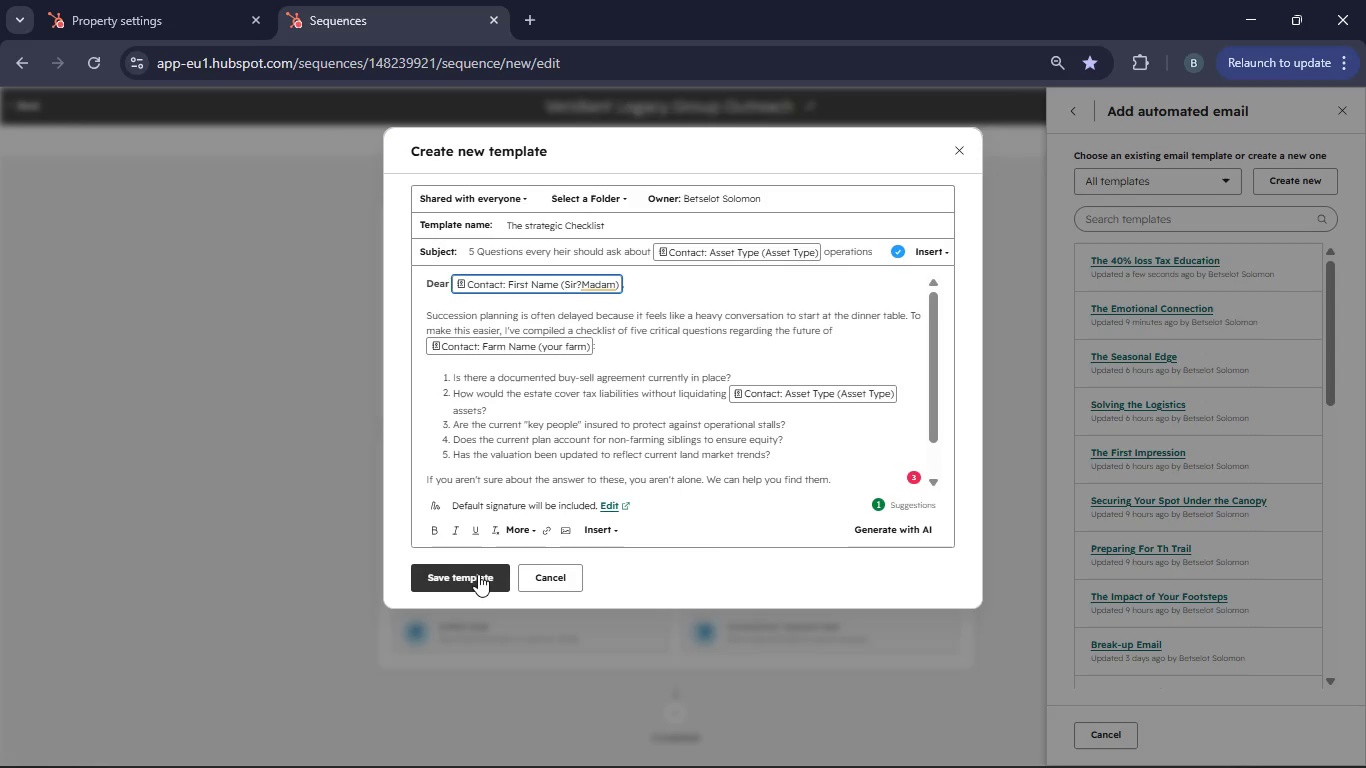 
left_click([478, 574])
 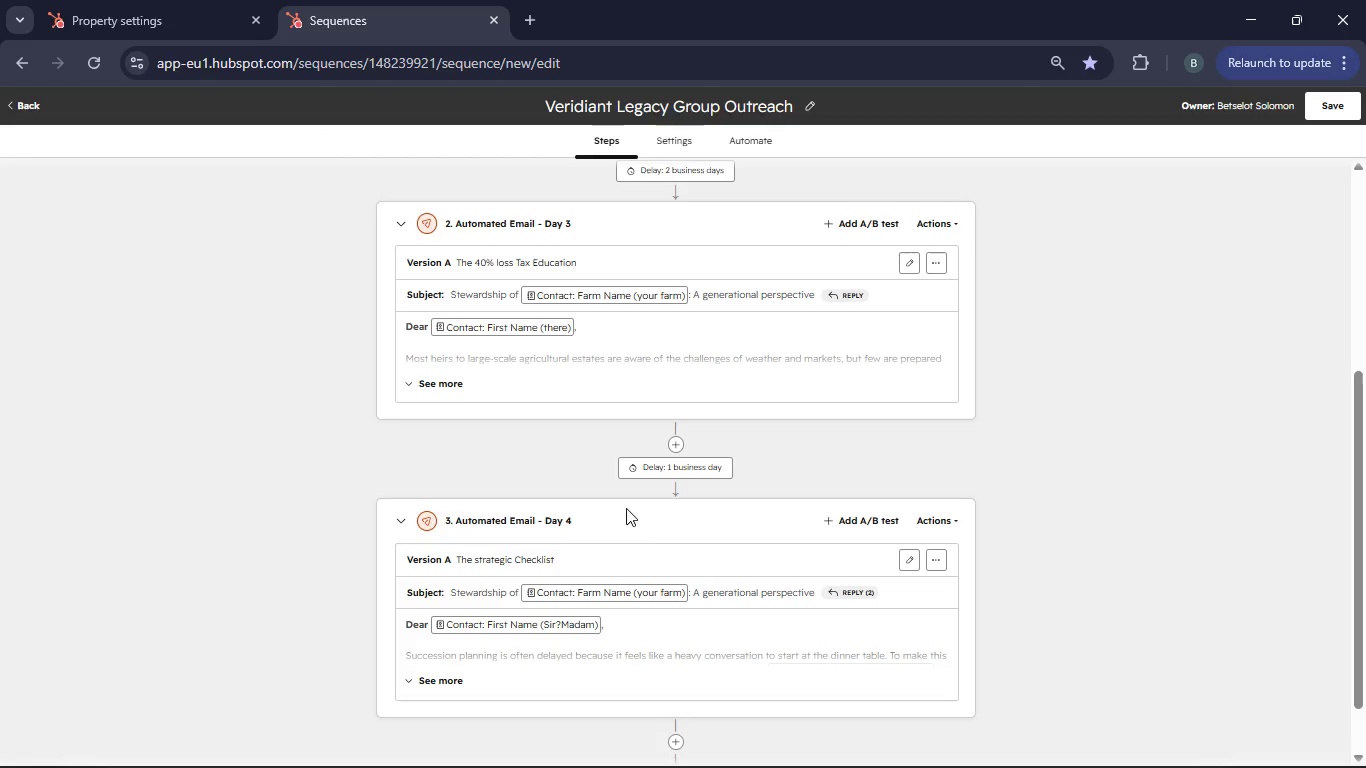 
left_click([682, 470])
 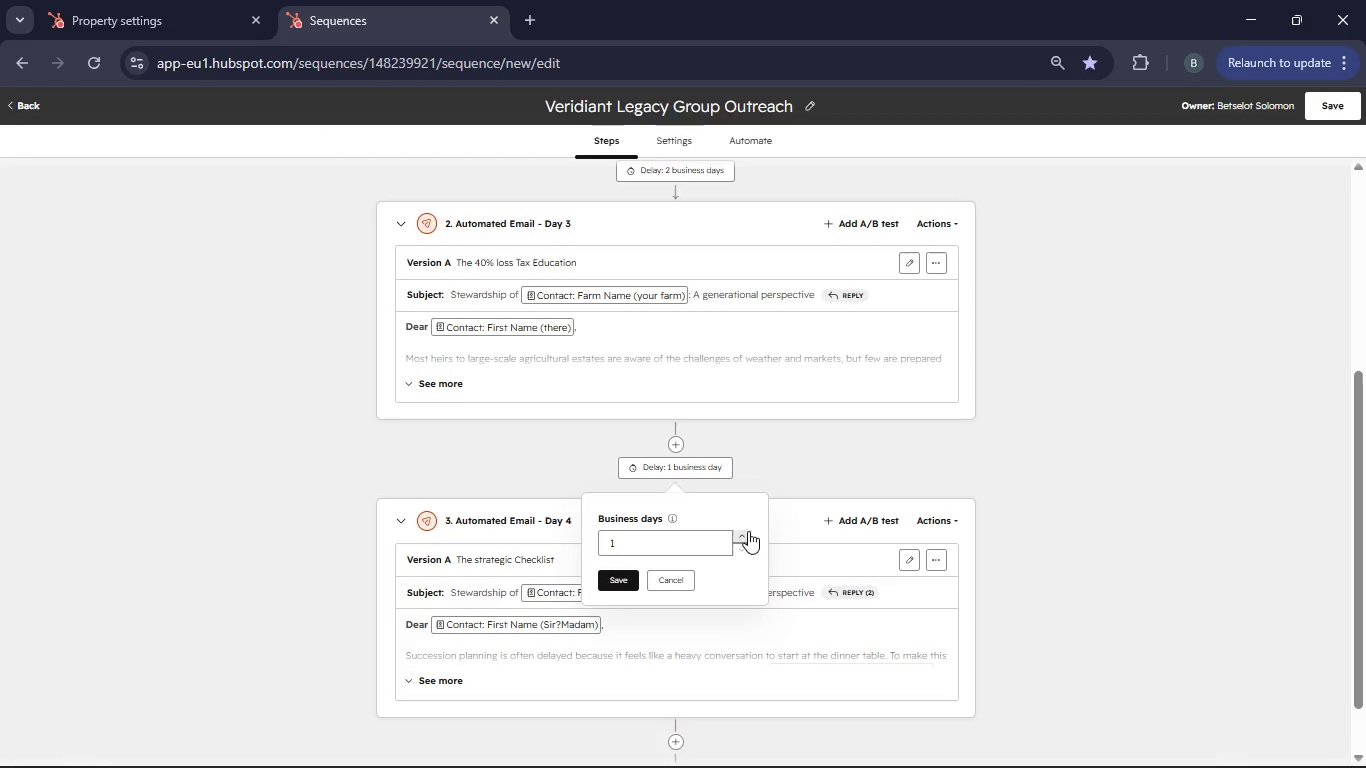 
left_click([740, 534])
 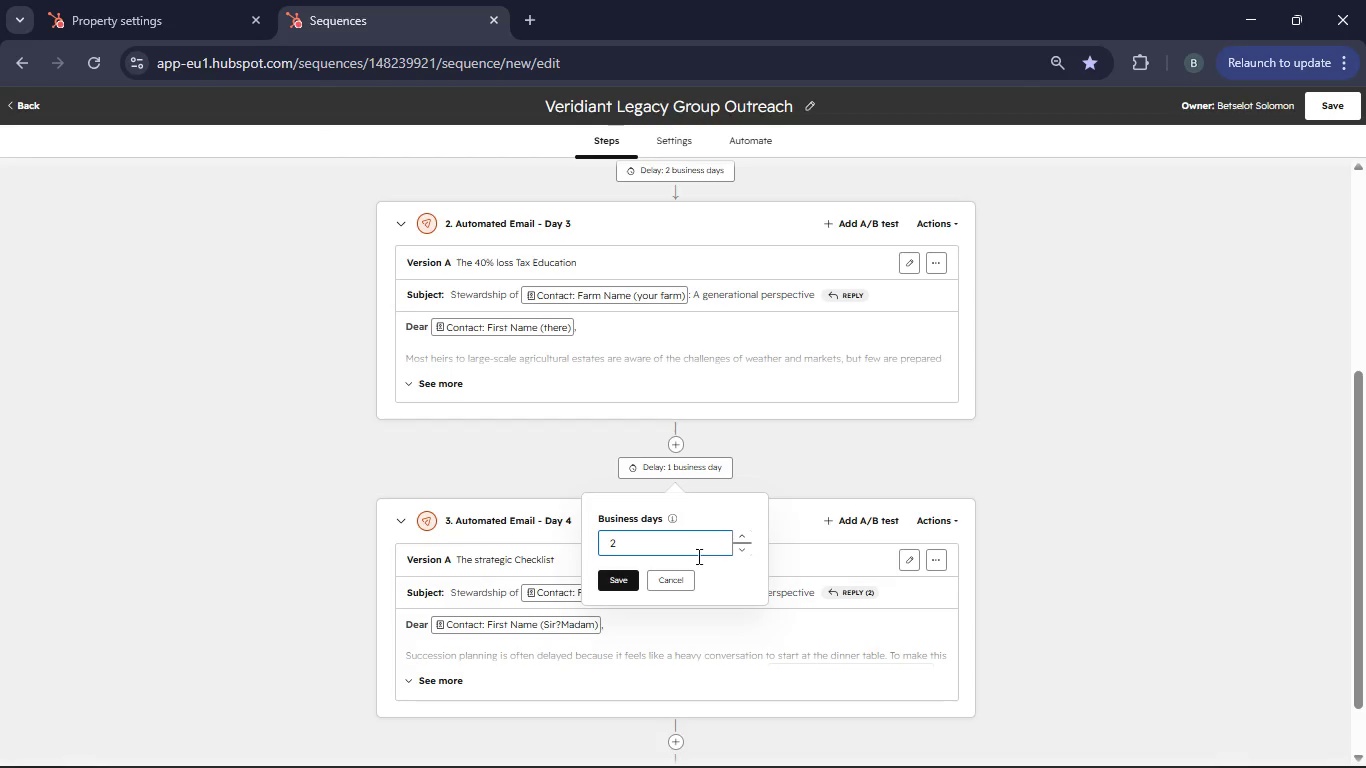 
left_click([619, 578])
 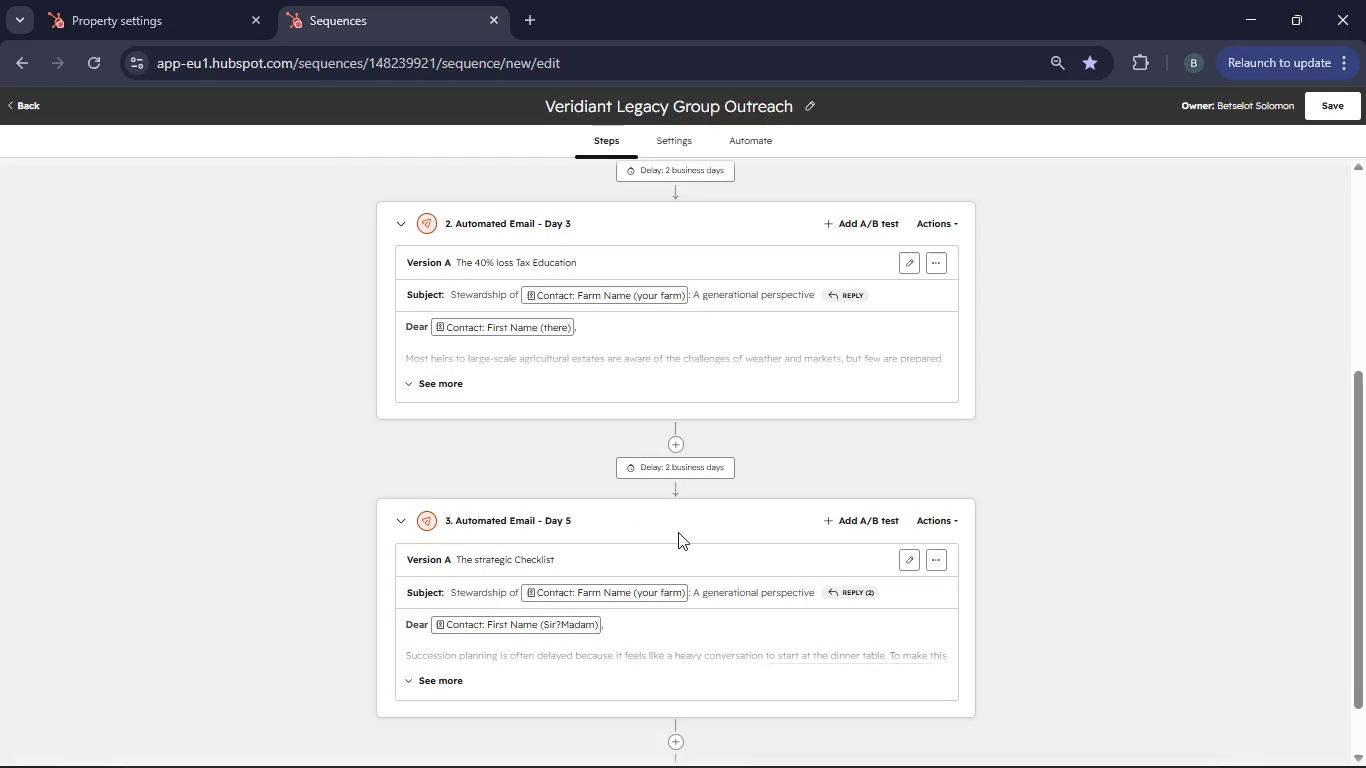 
scroll: coordinate [601, 651], scroll_direction: down, amount: 9.0
 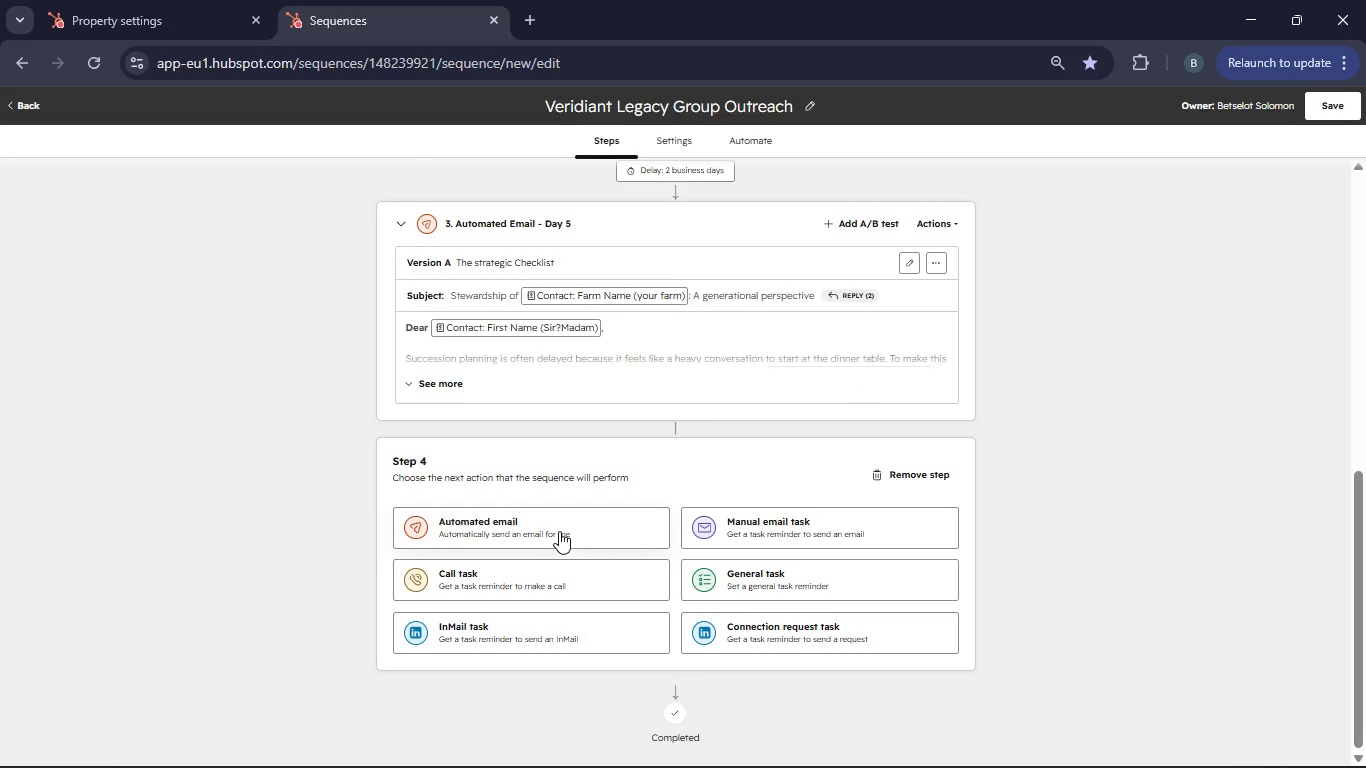 
left_click([559, 531])
 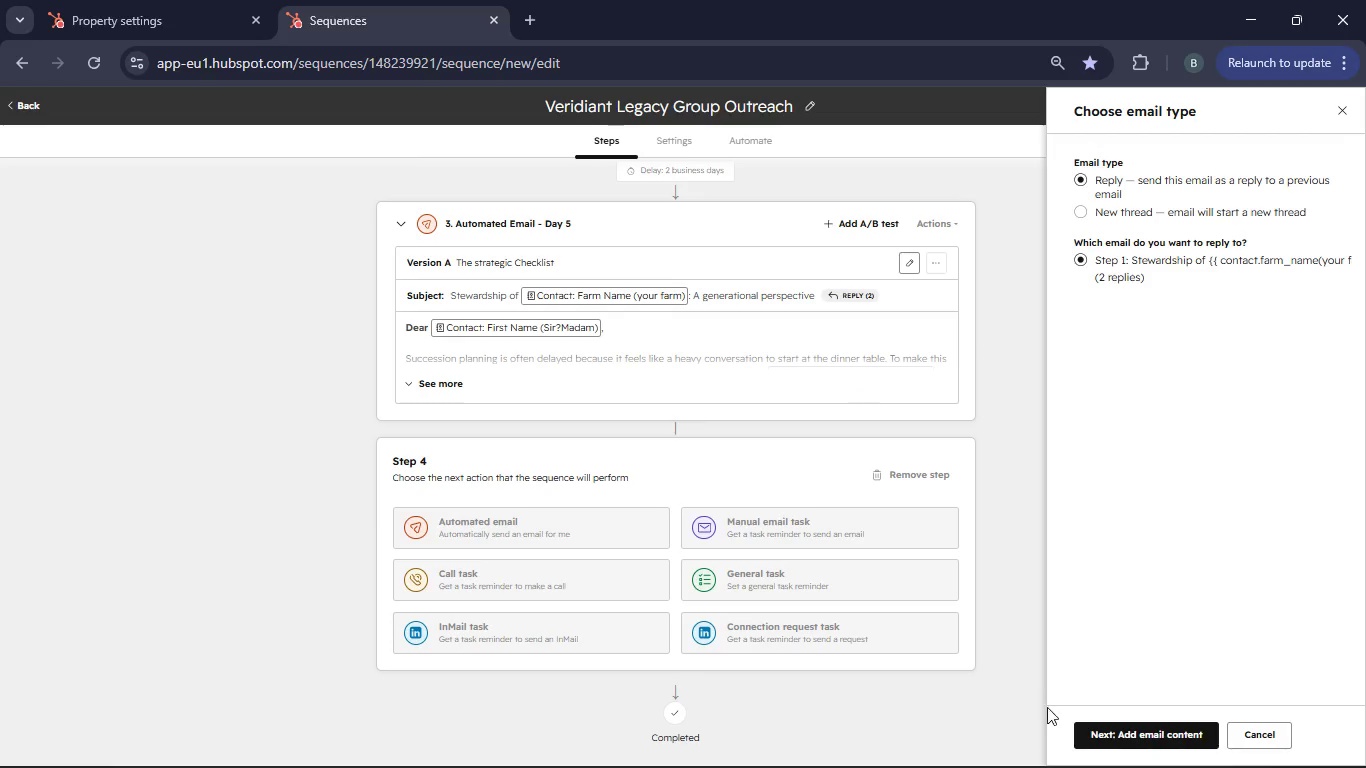 
left_click([1108, 735])
 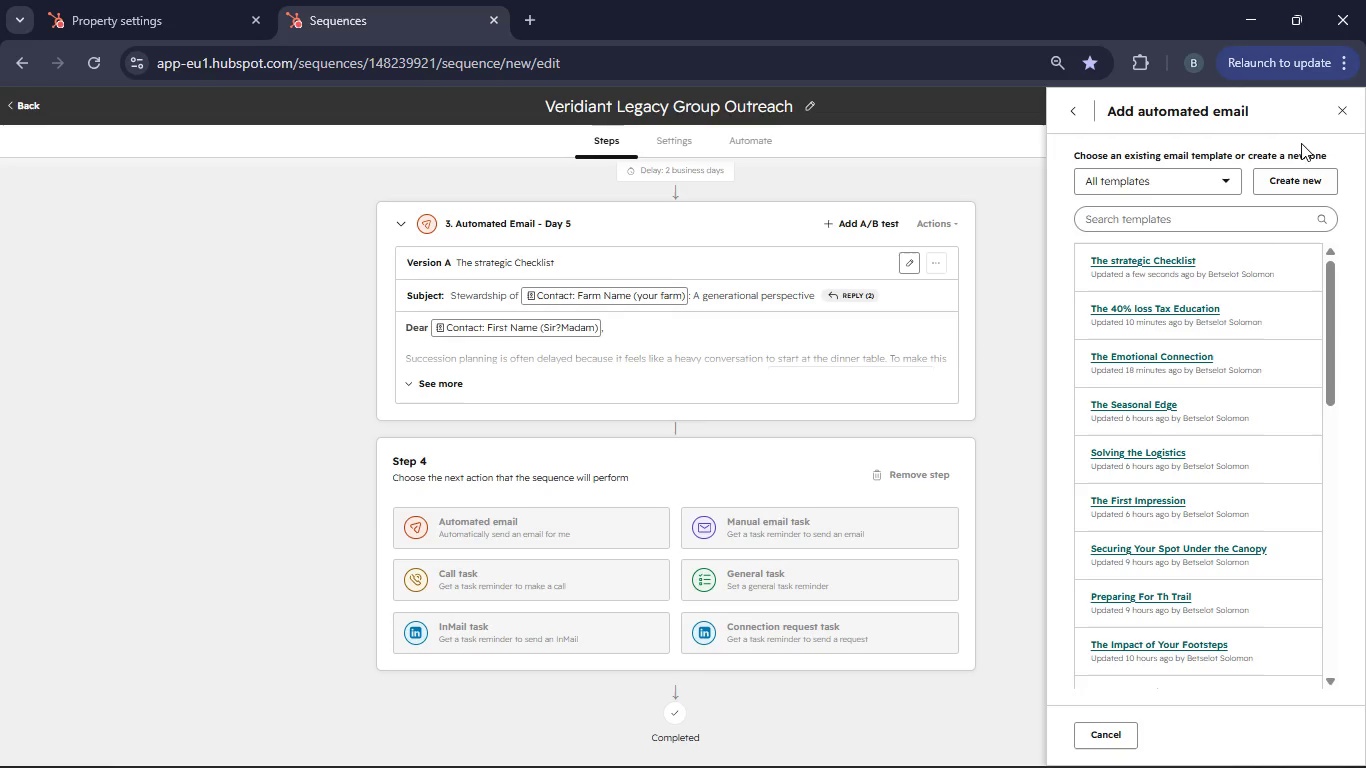 
left_click([1295, 182])
 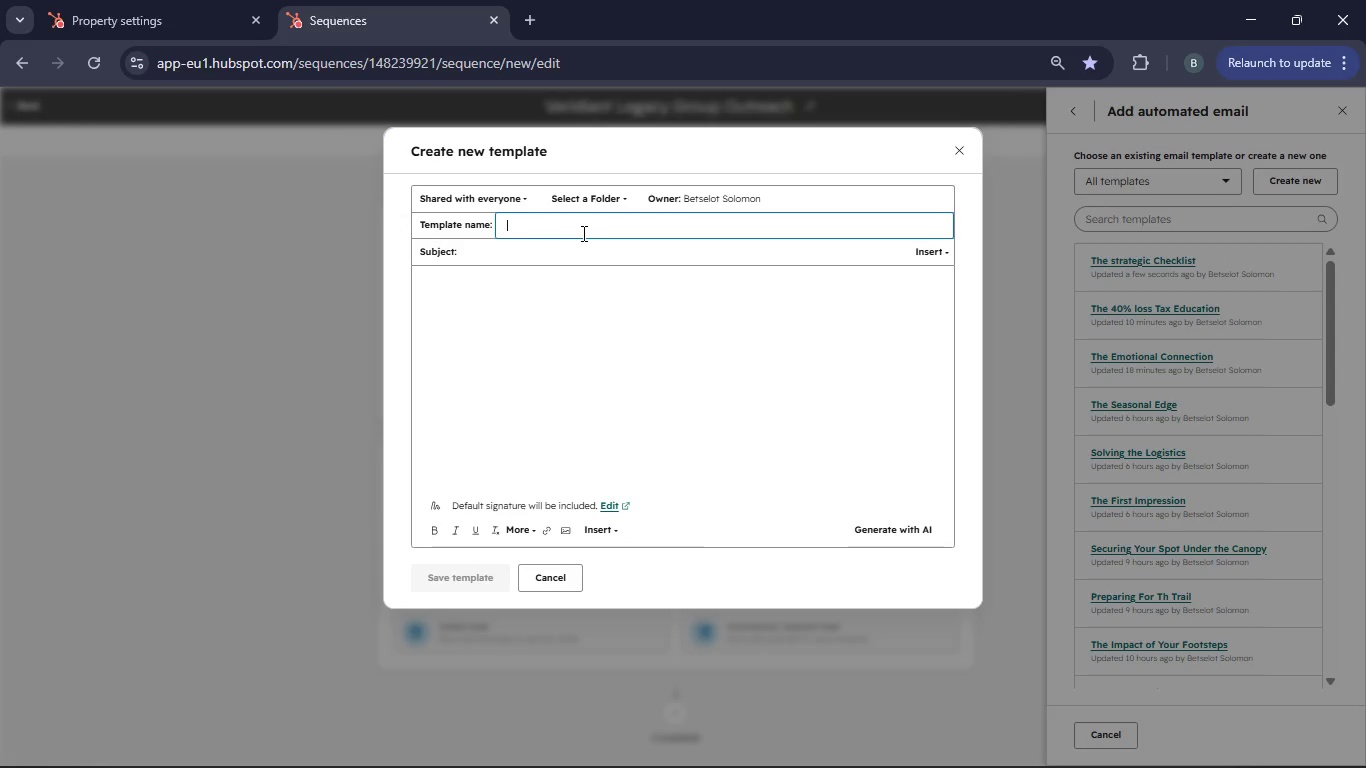 
key(Enter)
 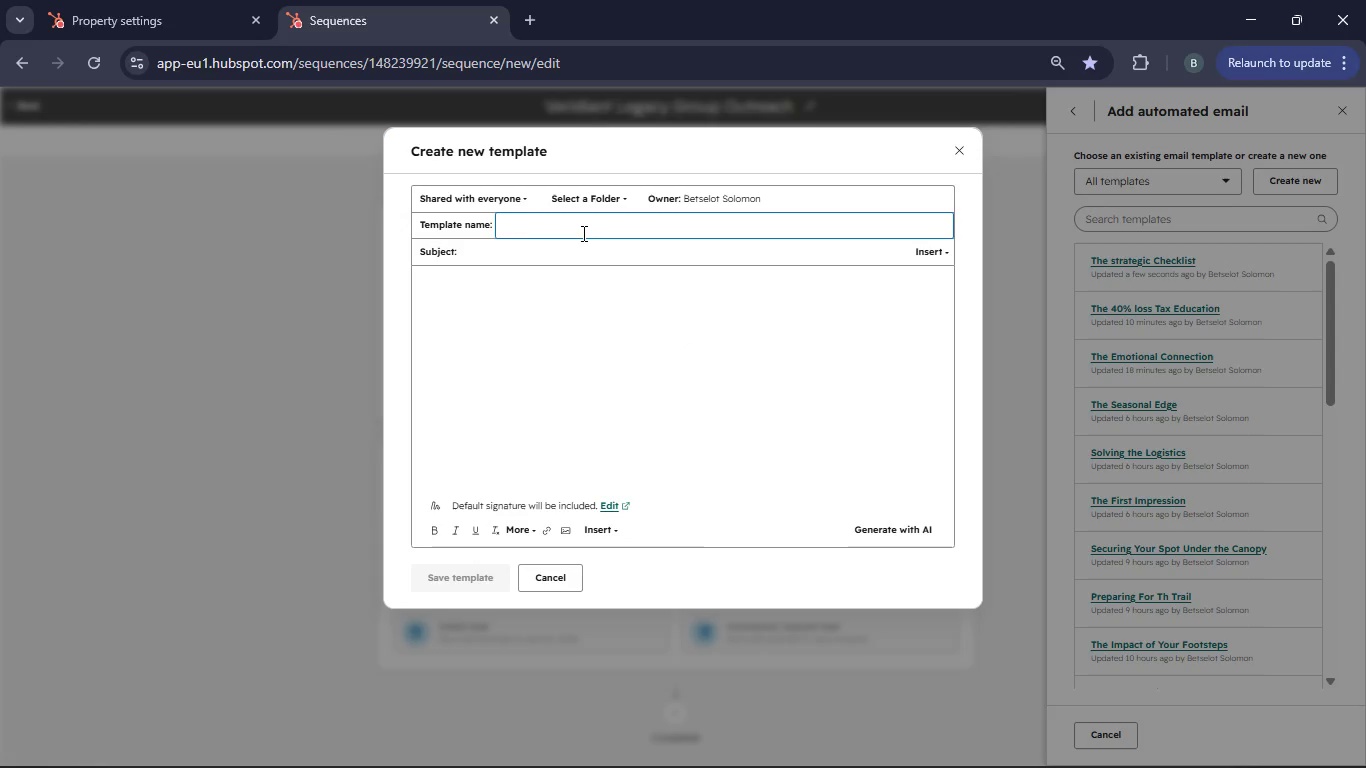 
type(Modern Liability & Diversification)
 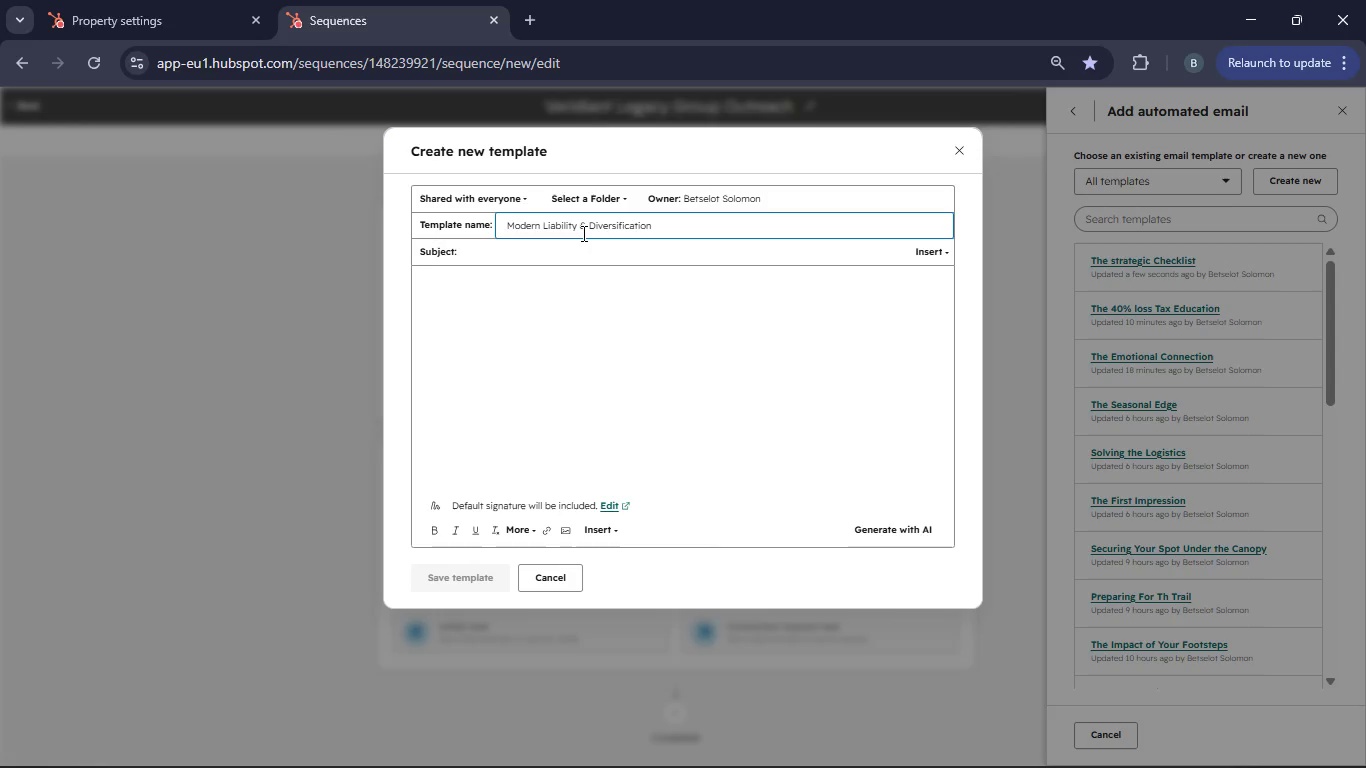 
left_click([506, 250])
 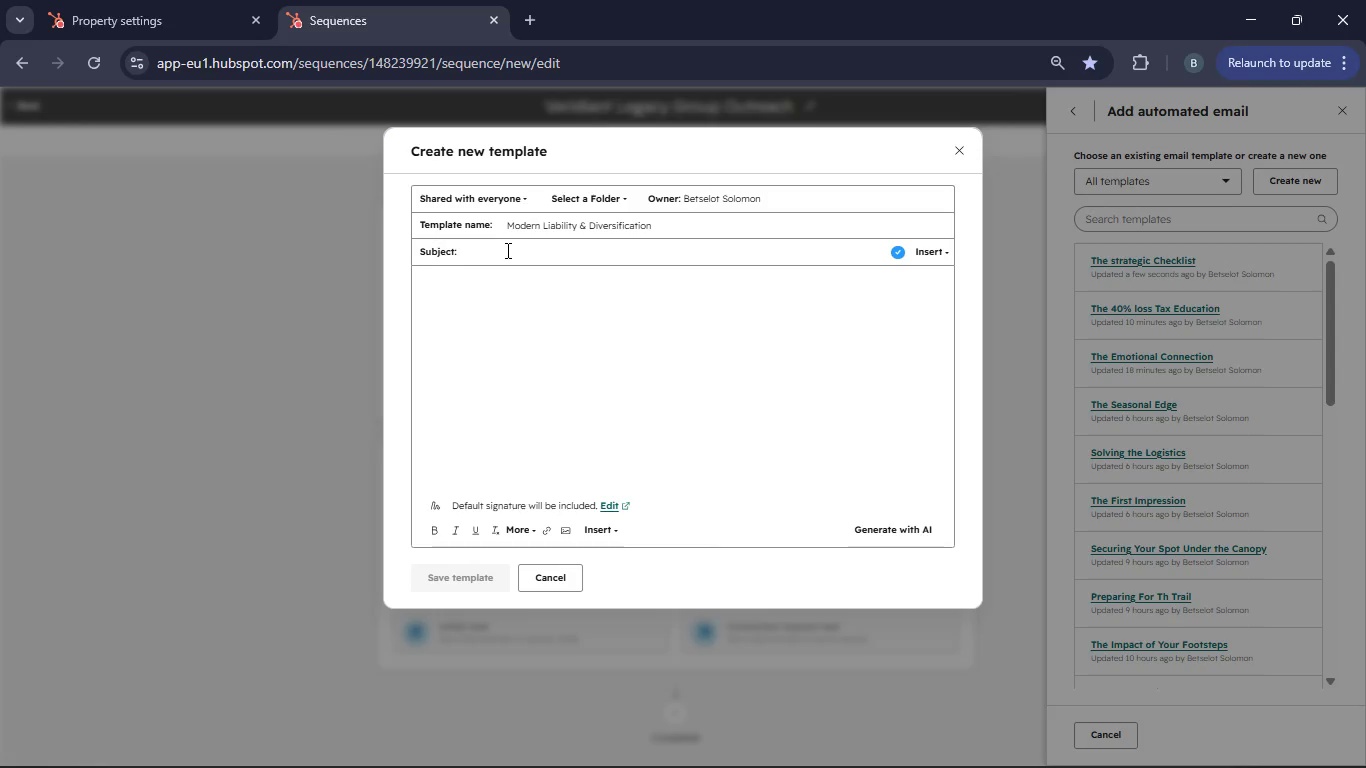 
type(Protecting )
 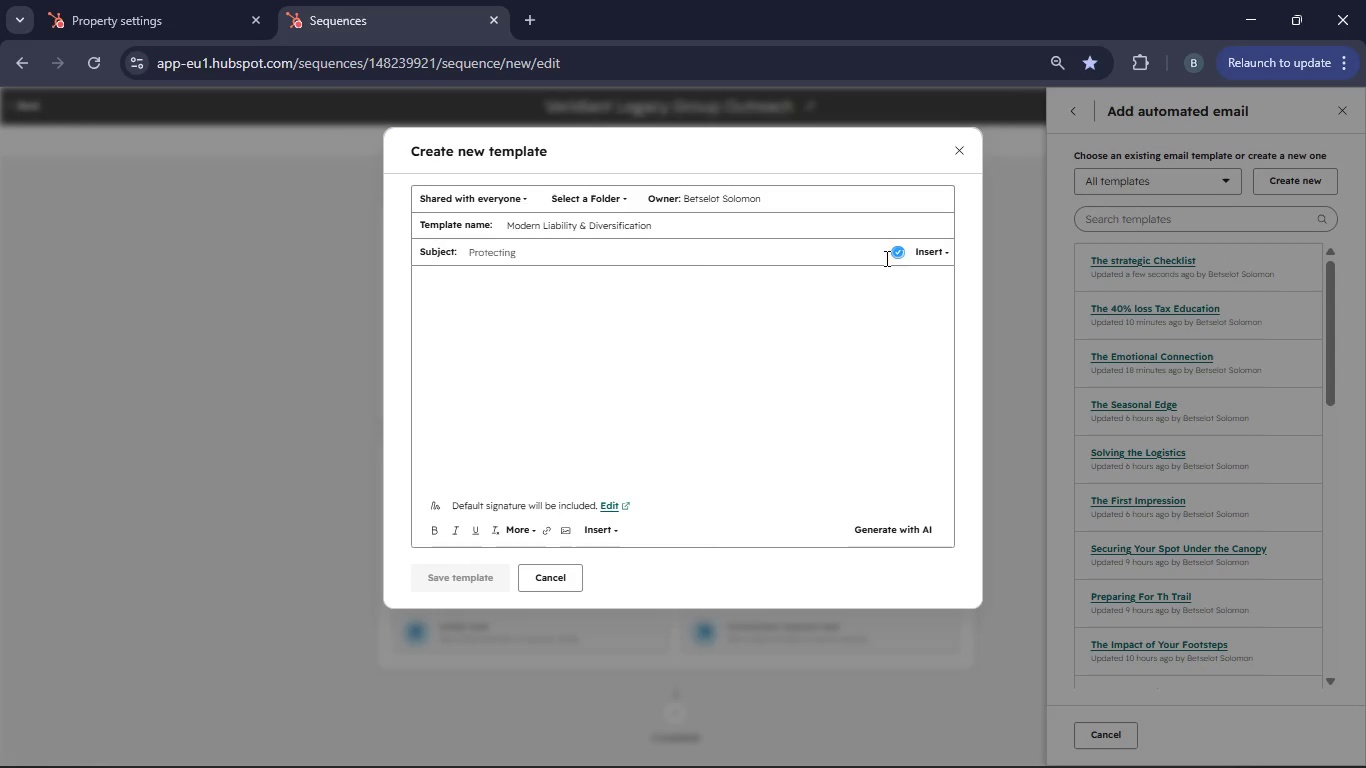 
left_click([932, 251])
 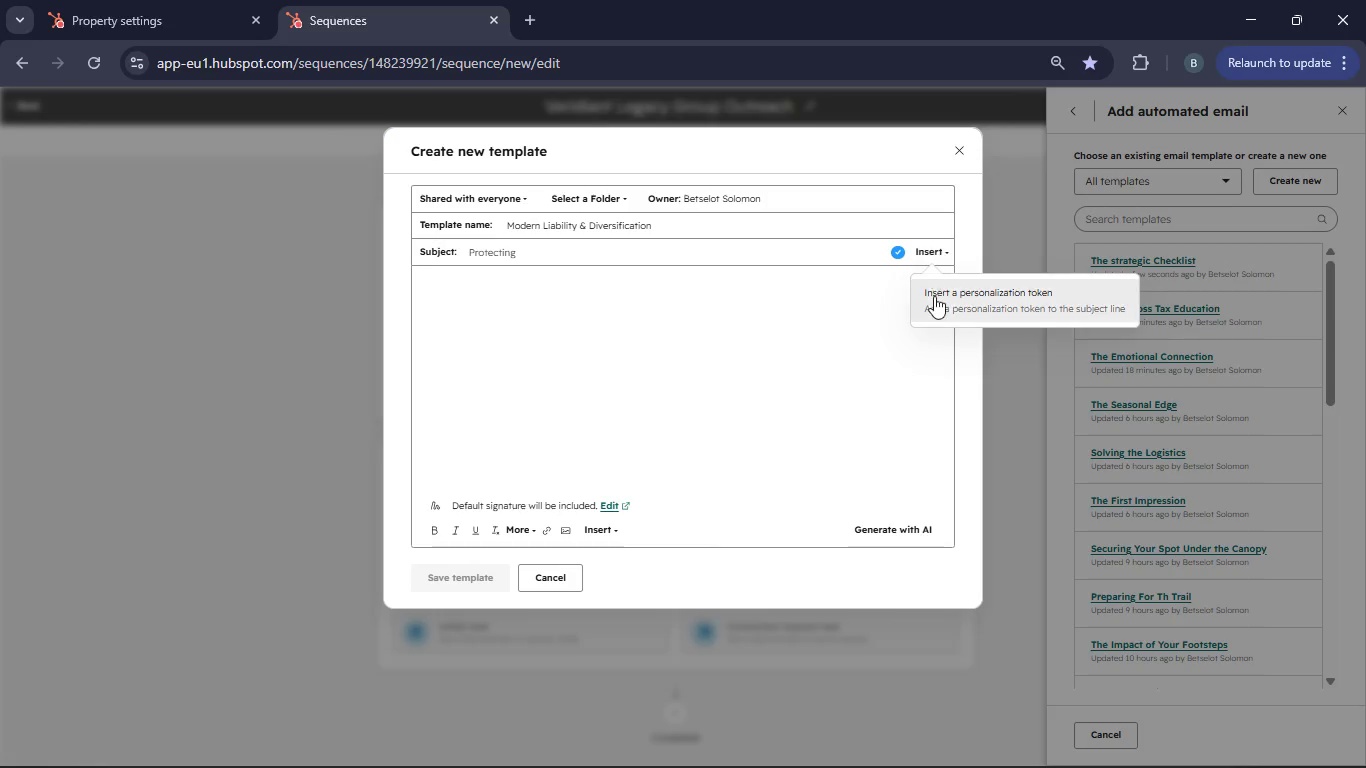 
left_click([936, 299])
 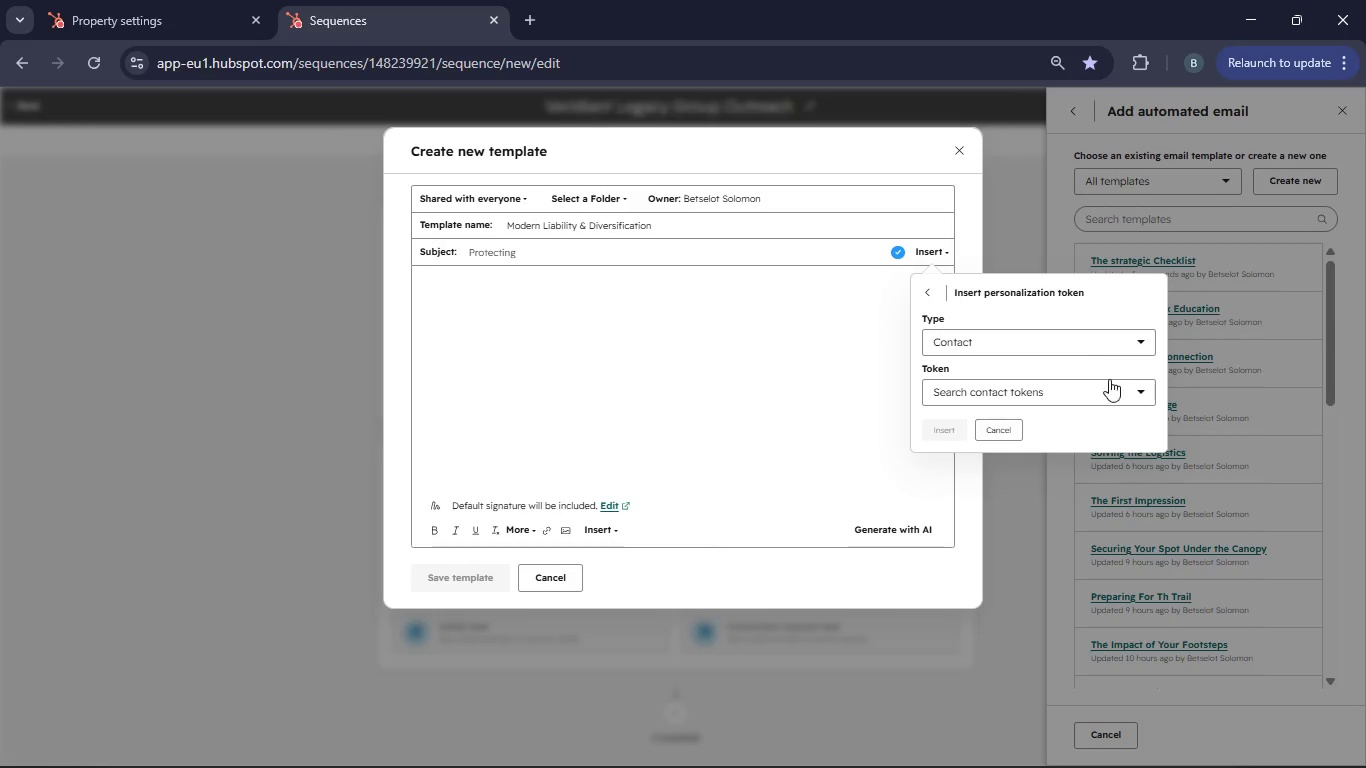 
left_click([1137, 391])
 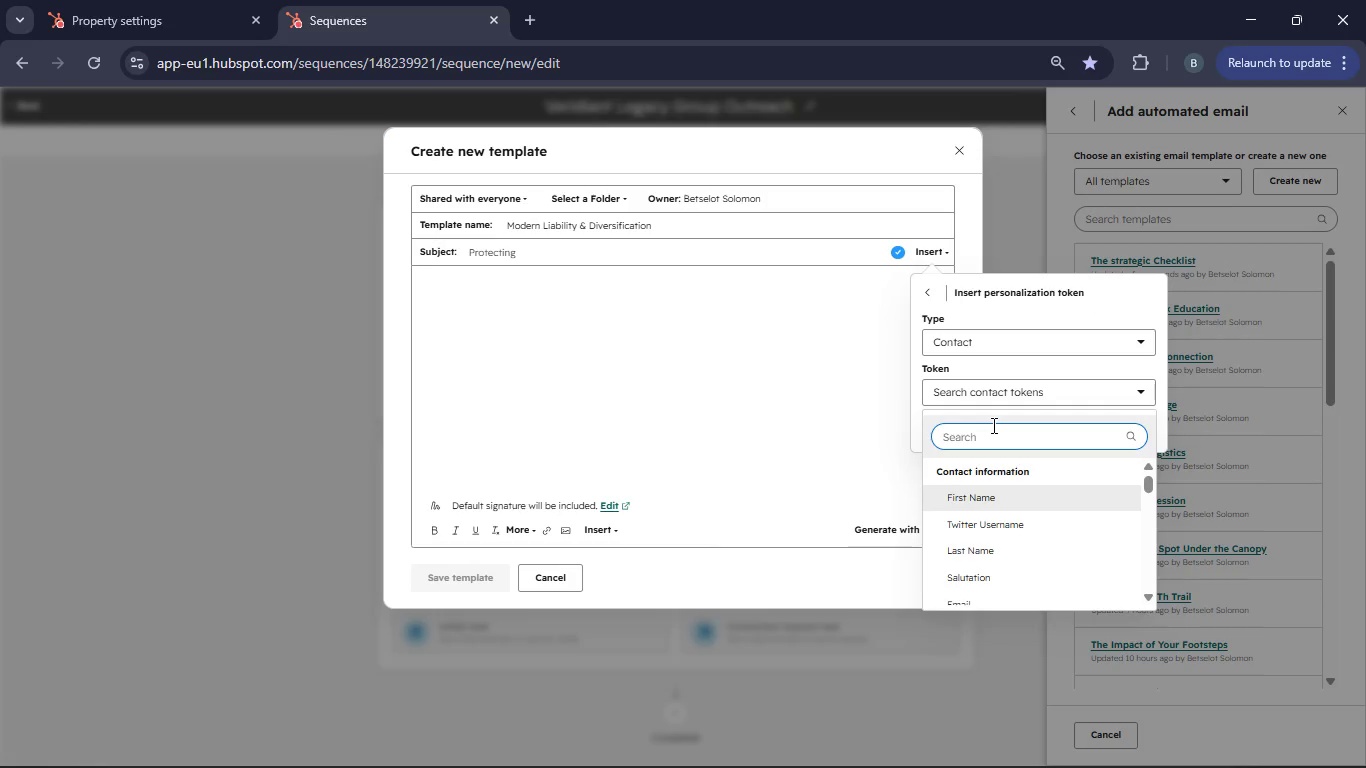 
type(Farm Name)
 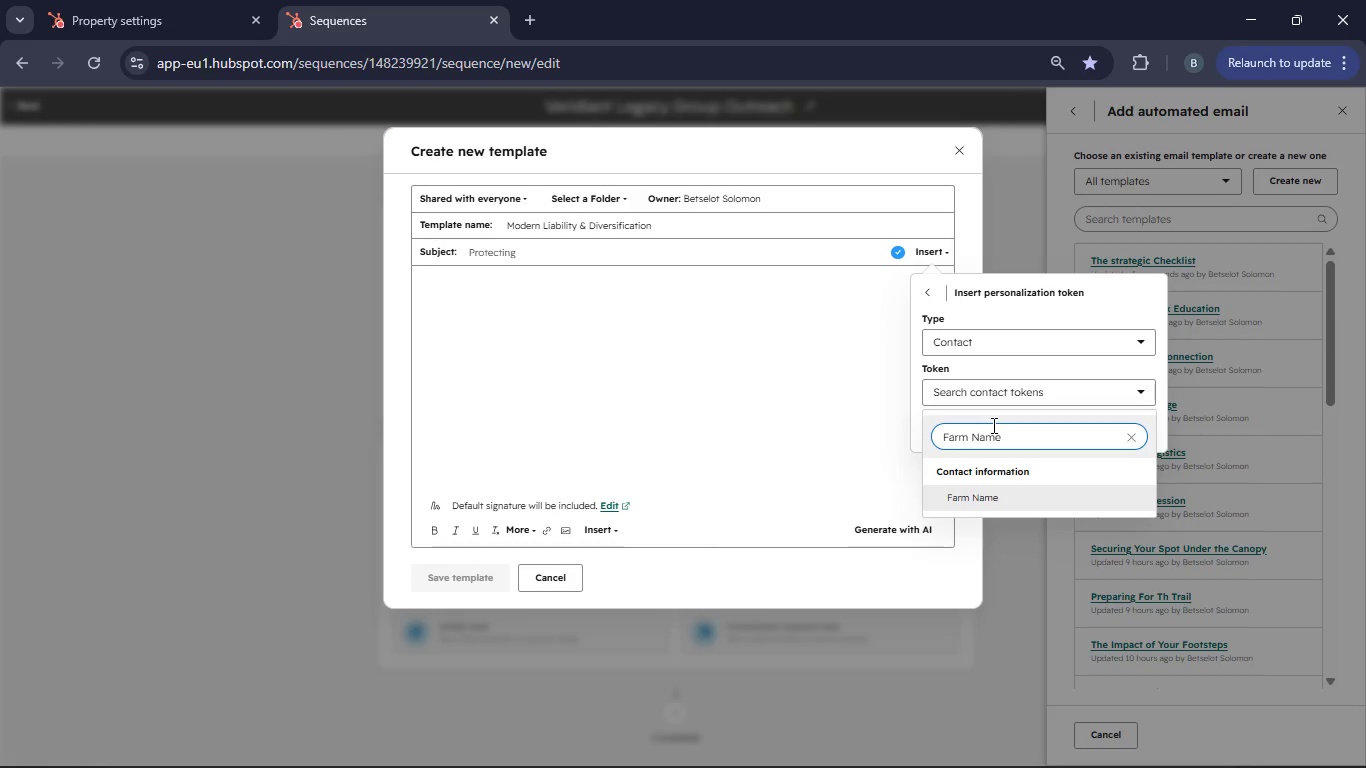 
left_click([992, 499])
 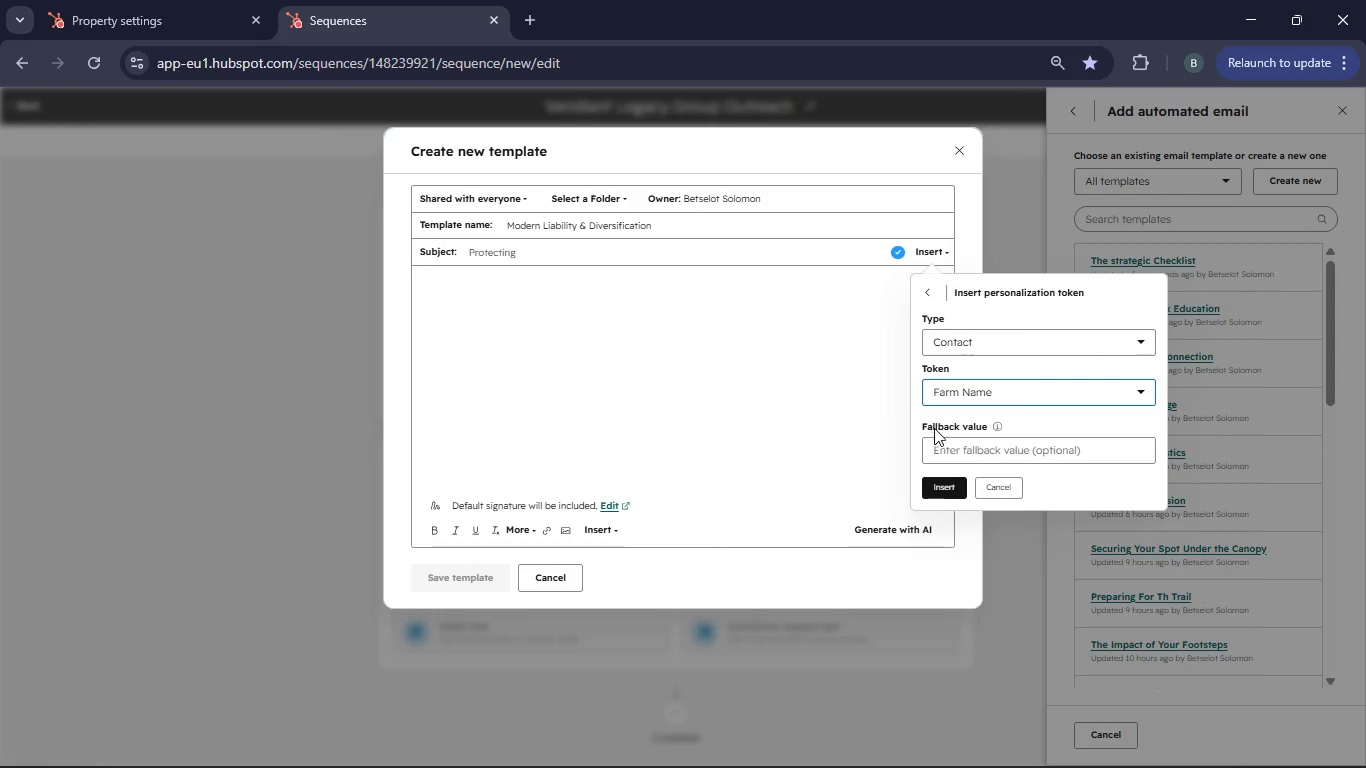 
left_click([942, 440])
 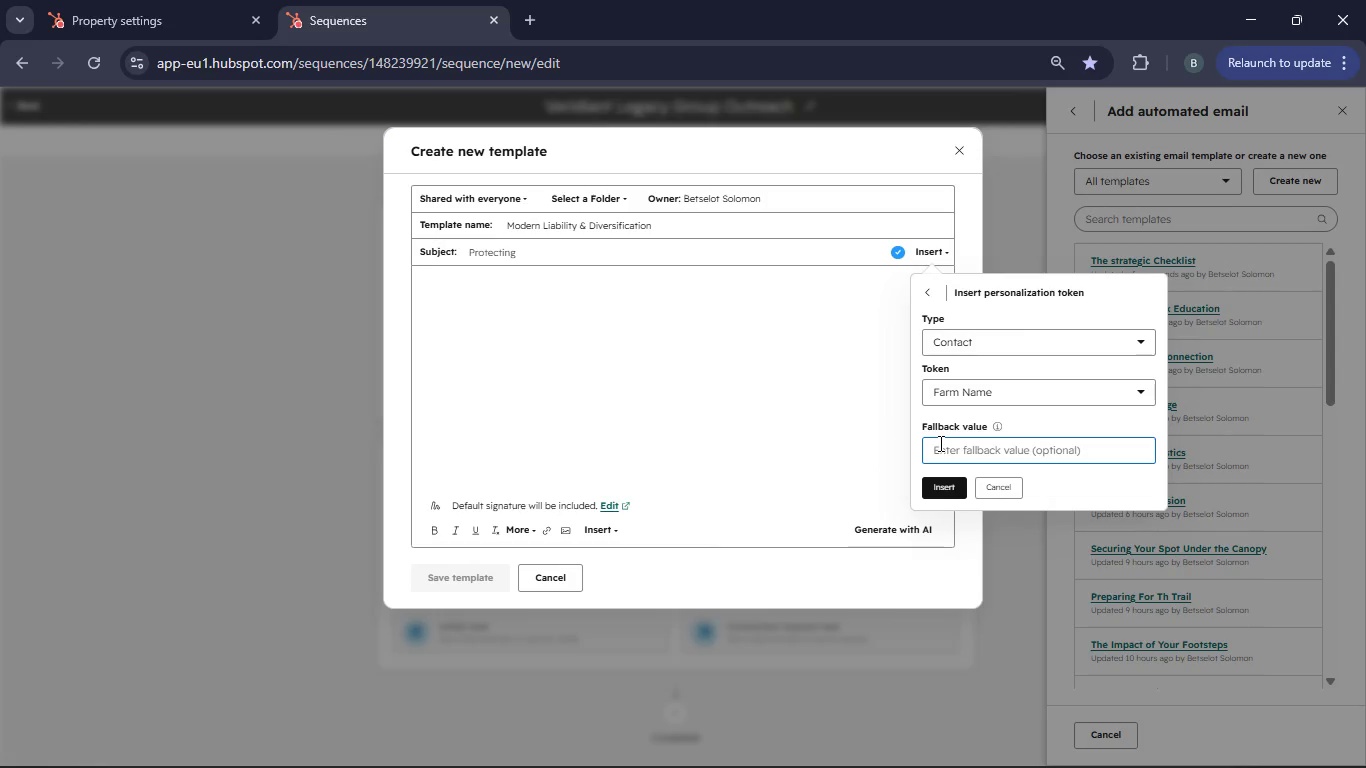 
type(your farm)
 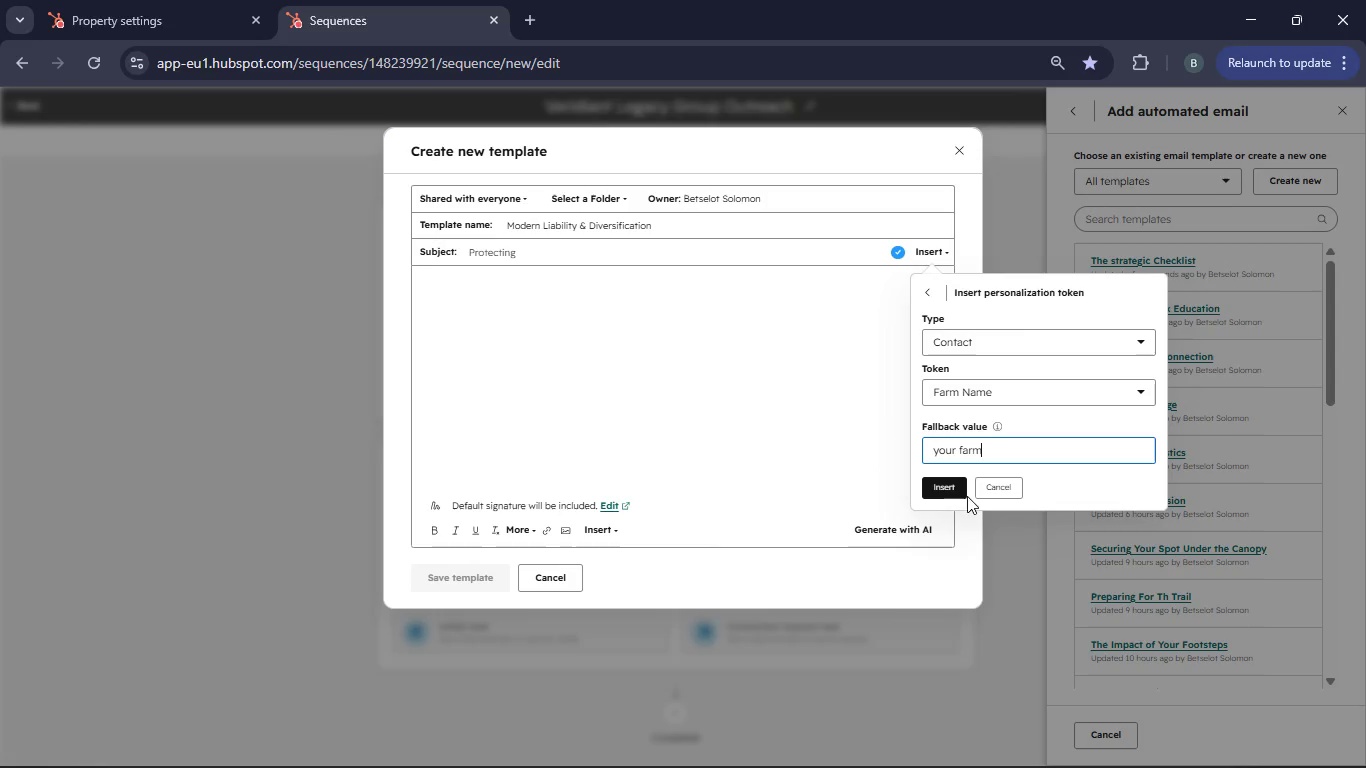 
left_click([945, 487])
 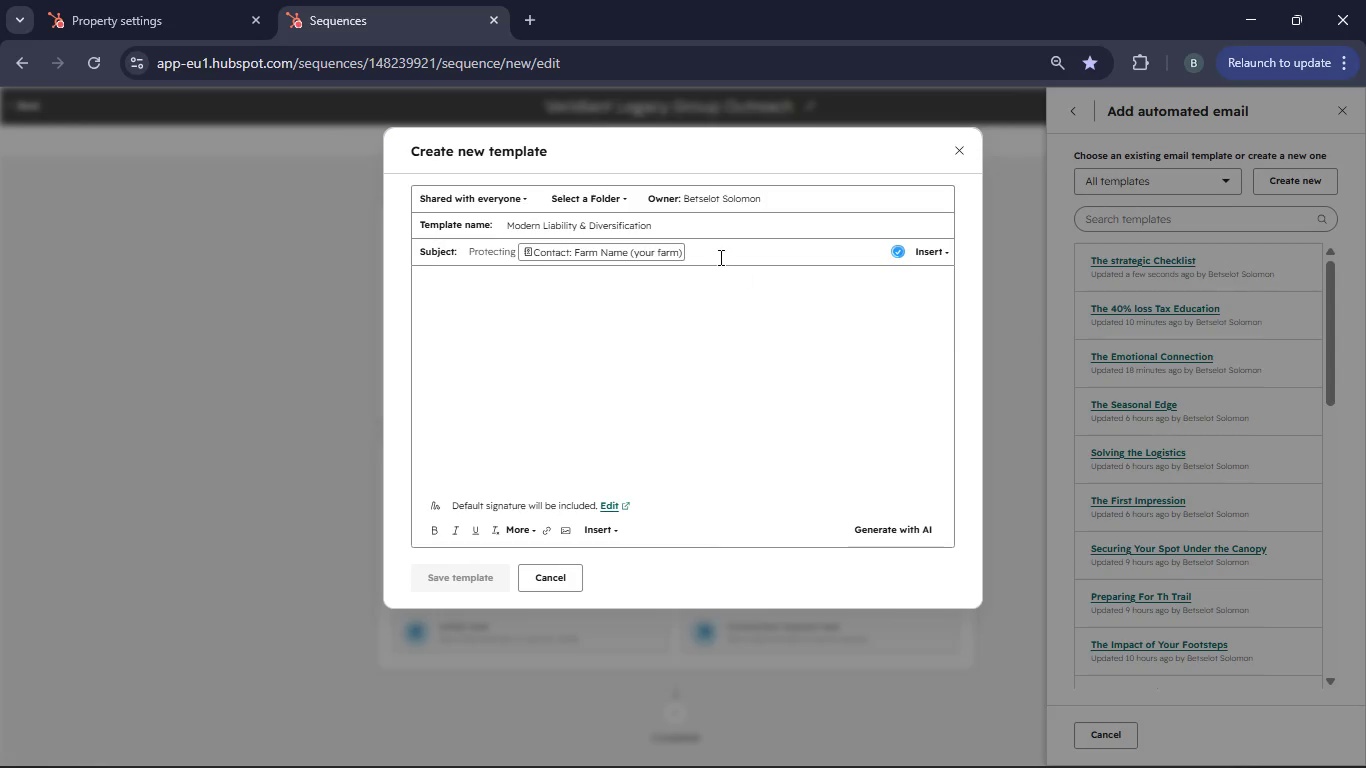 
left_click([717, 255])
 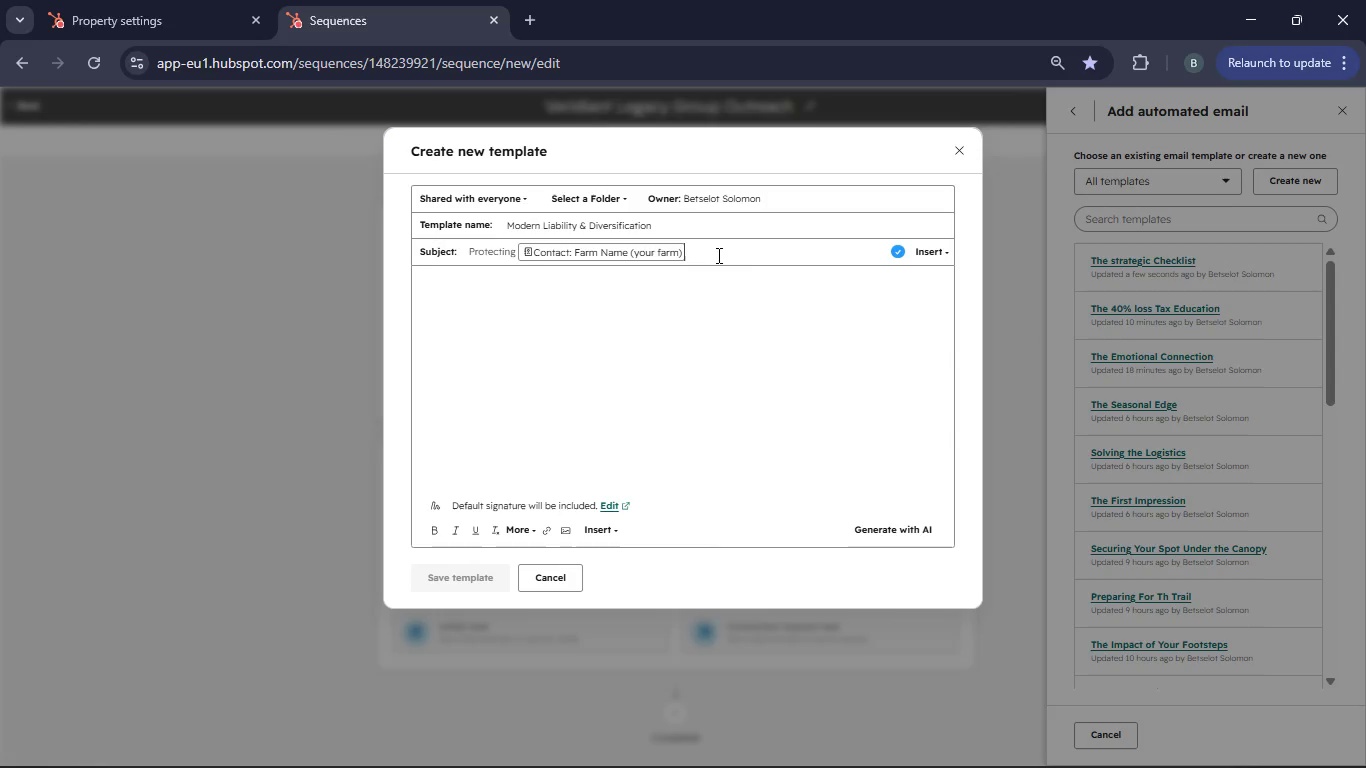 
type( from [NumLock]21[NumLock]st-century risks)
 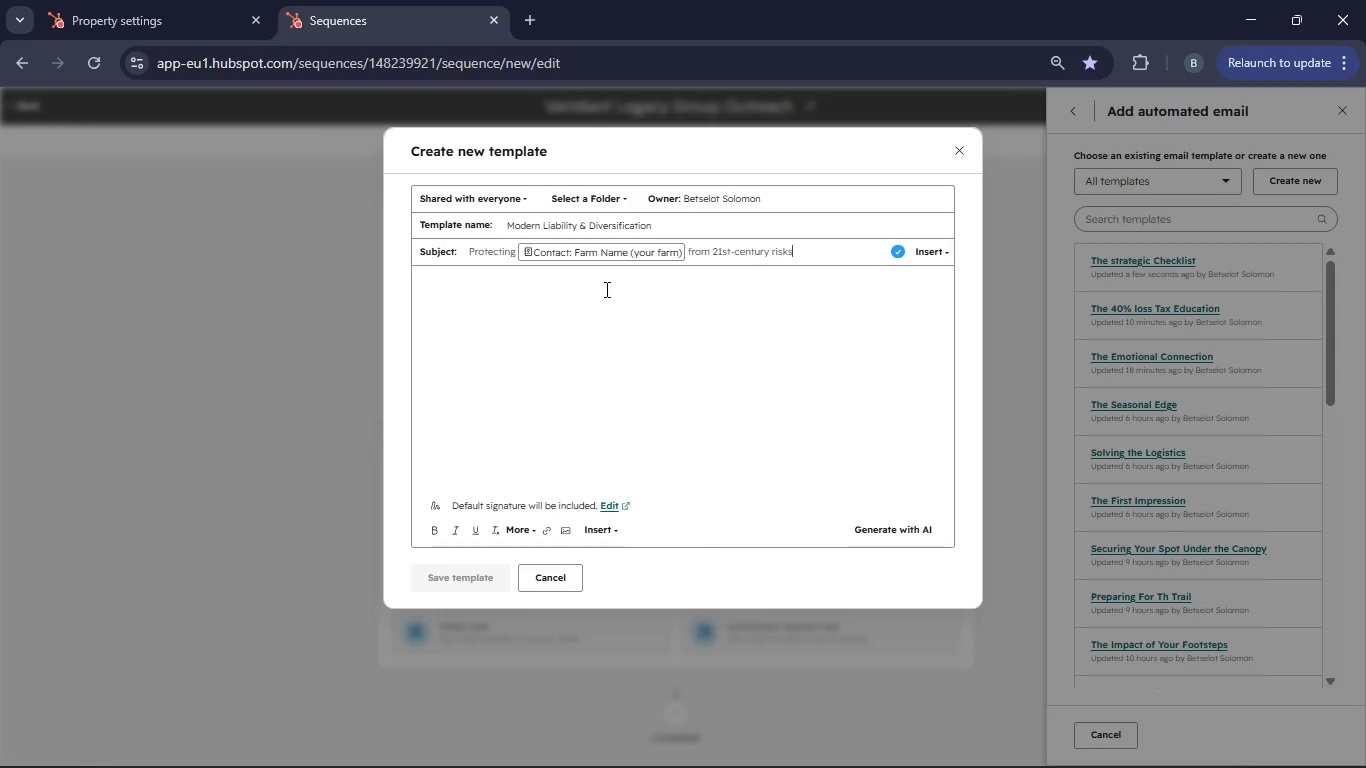 
wait(6.53)
 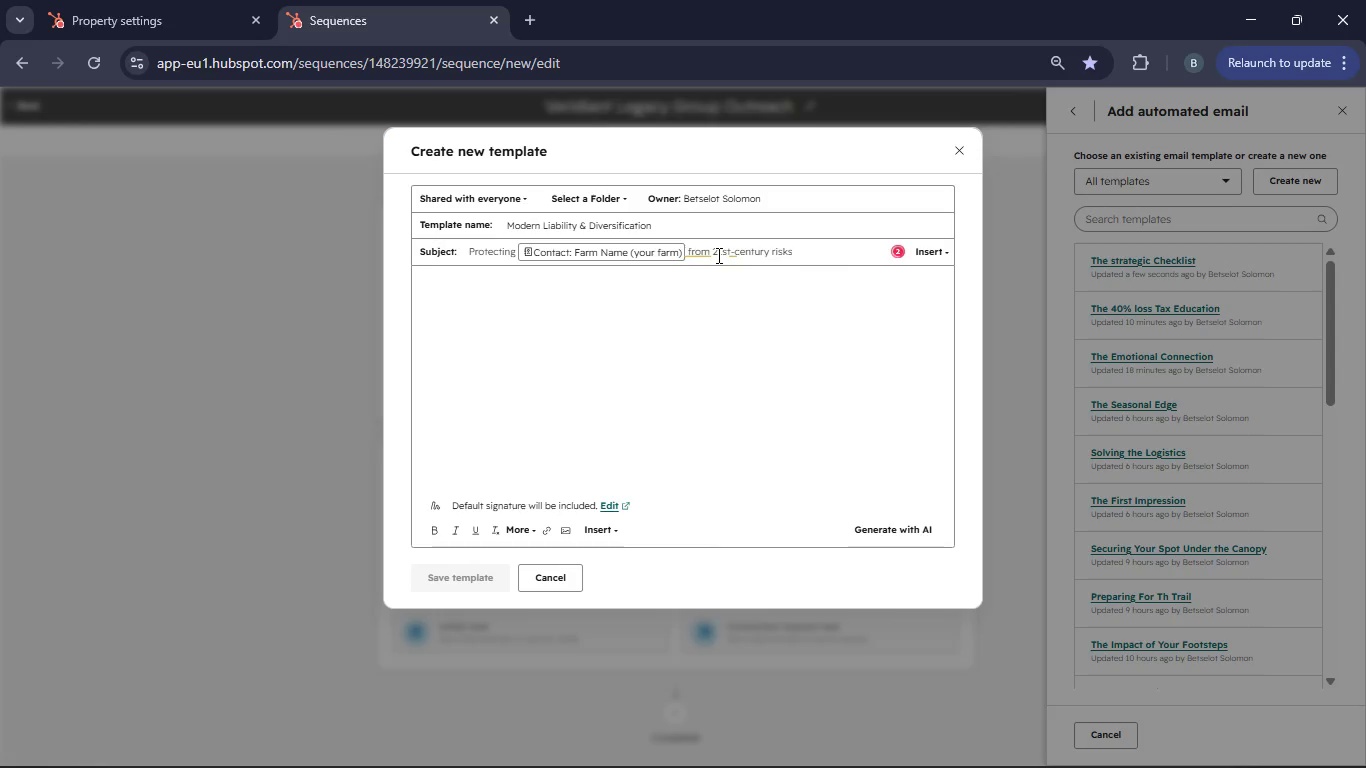 
type(Dear )
 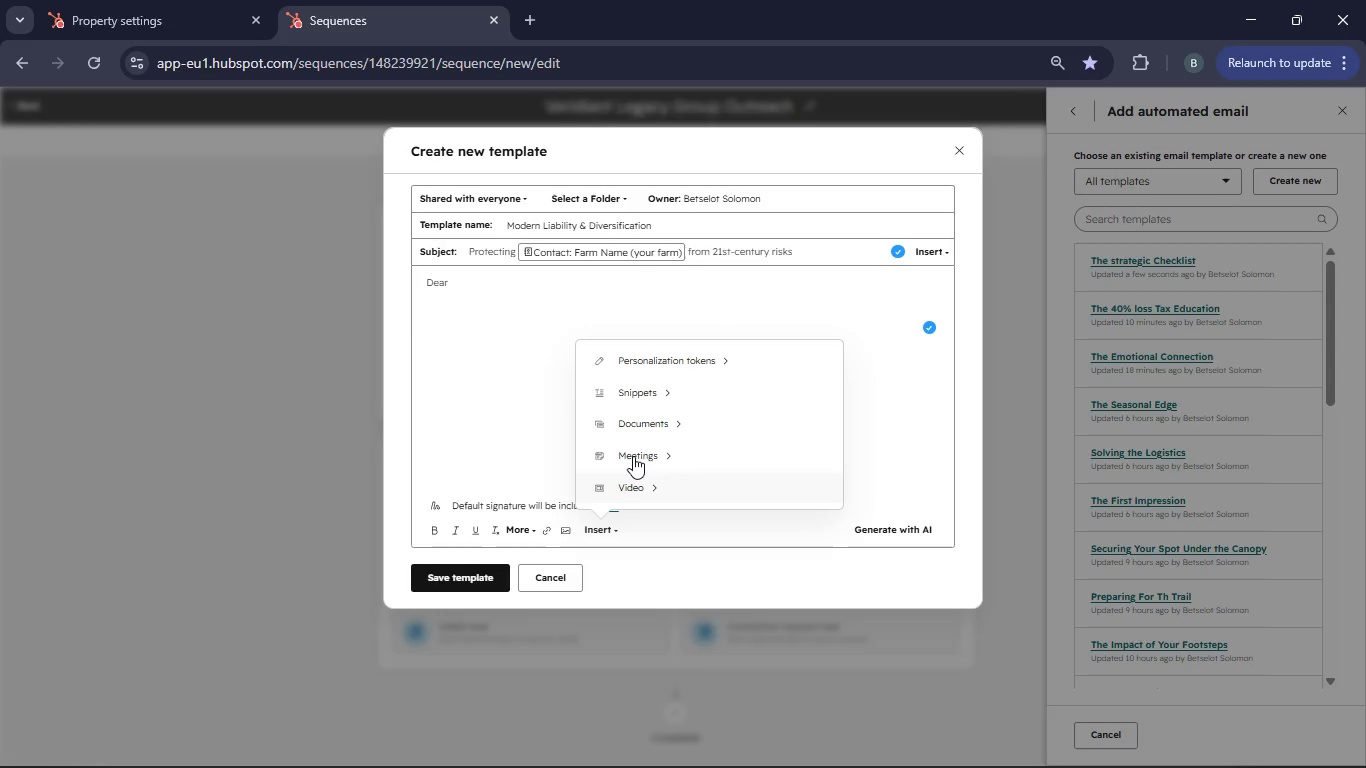 
left_click([659, 362])
 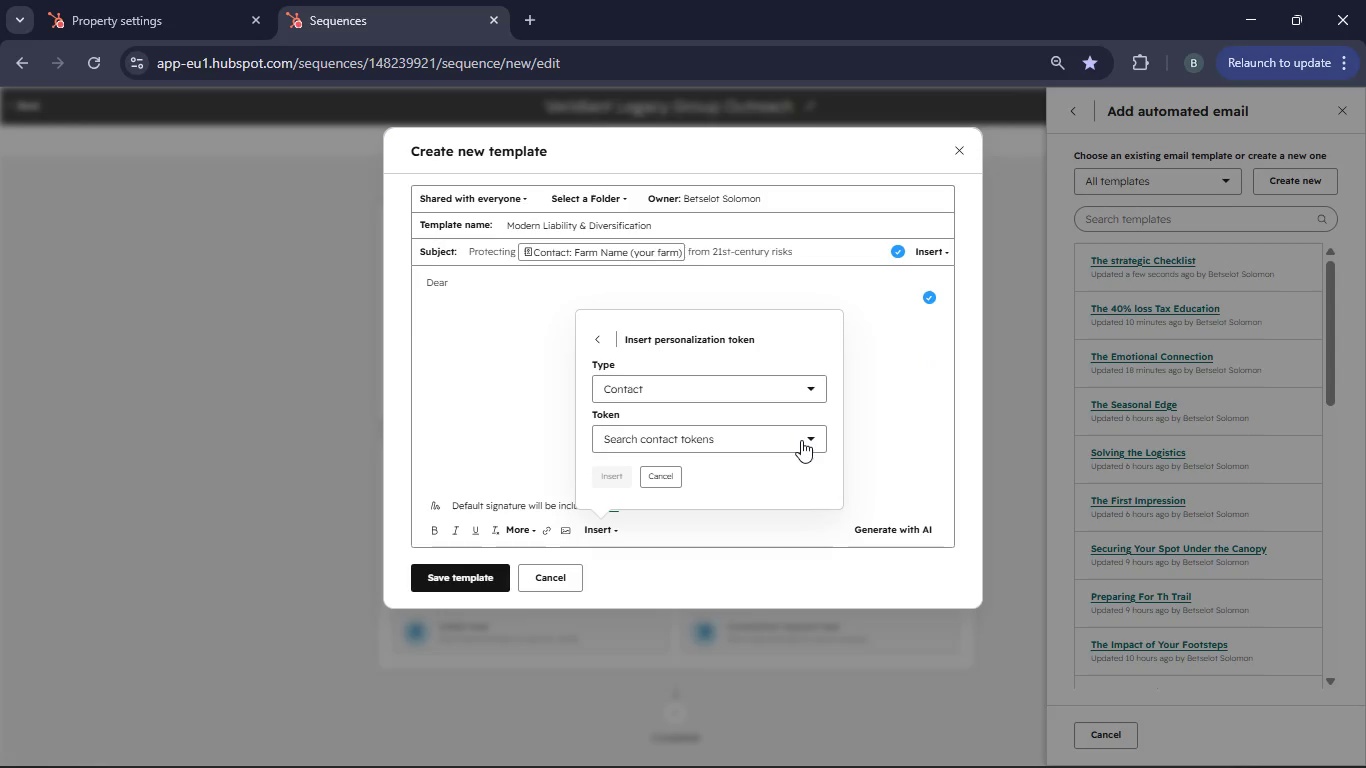 
left_click([801, 440])
 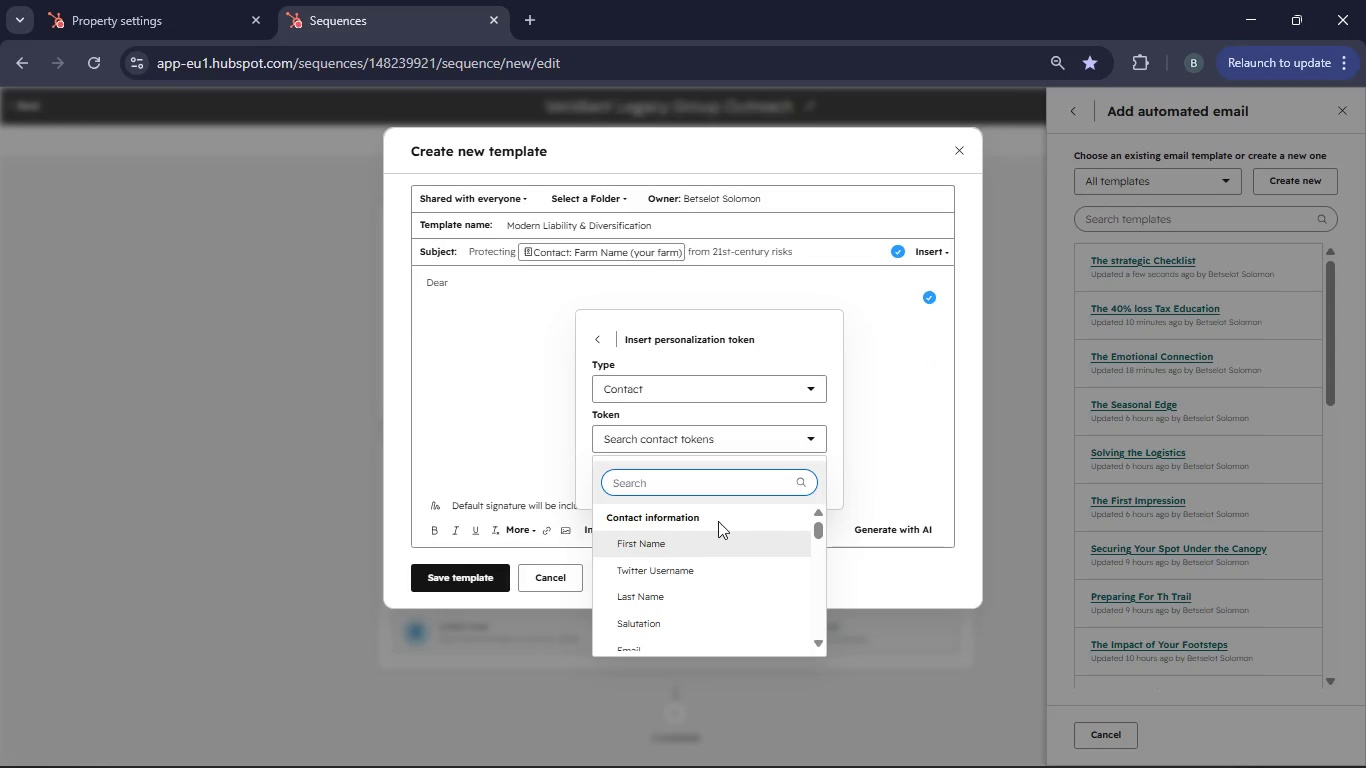 
left_click([657, 540])
 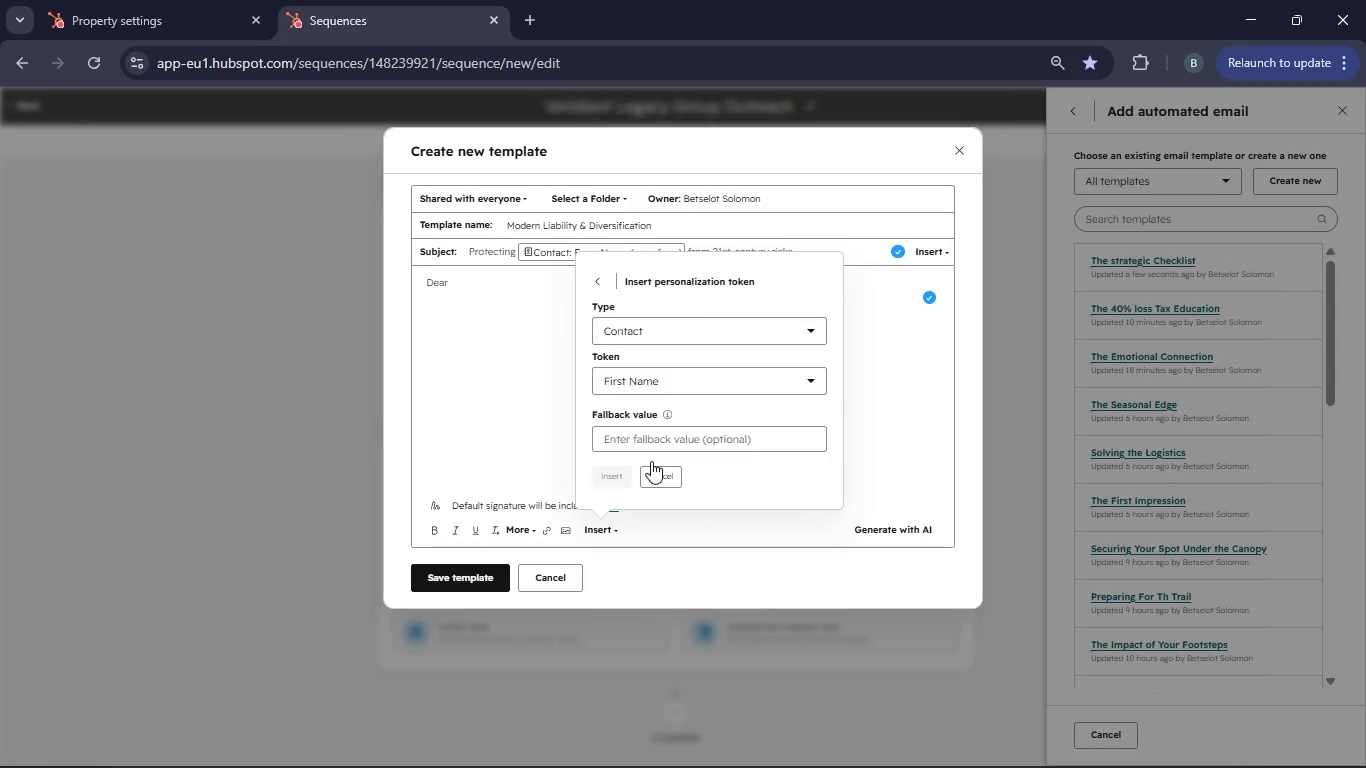 
left_click([647, 432])
 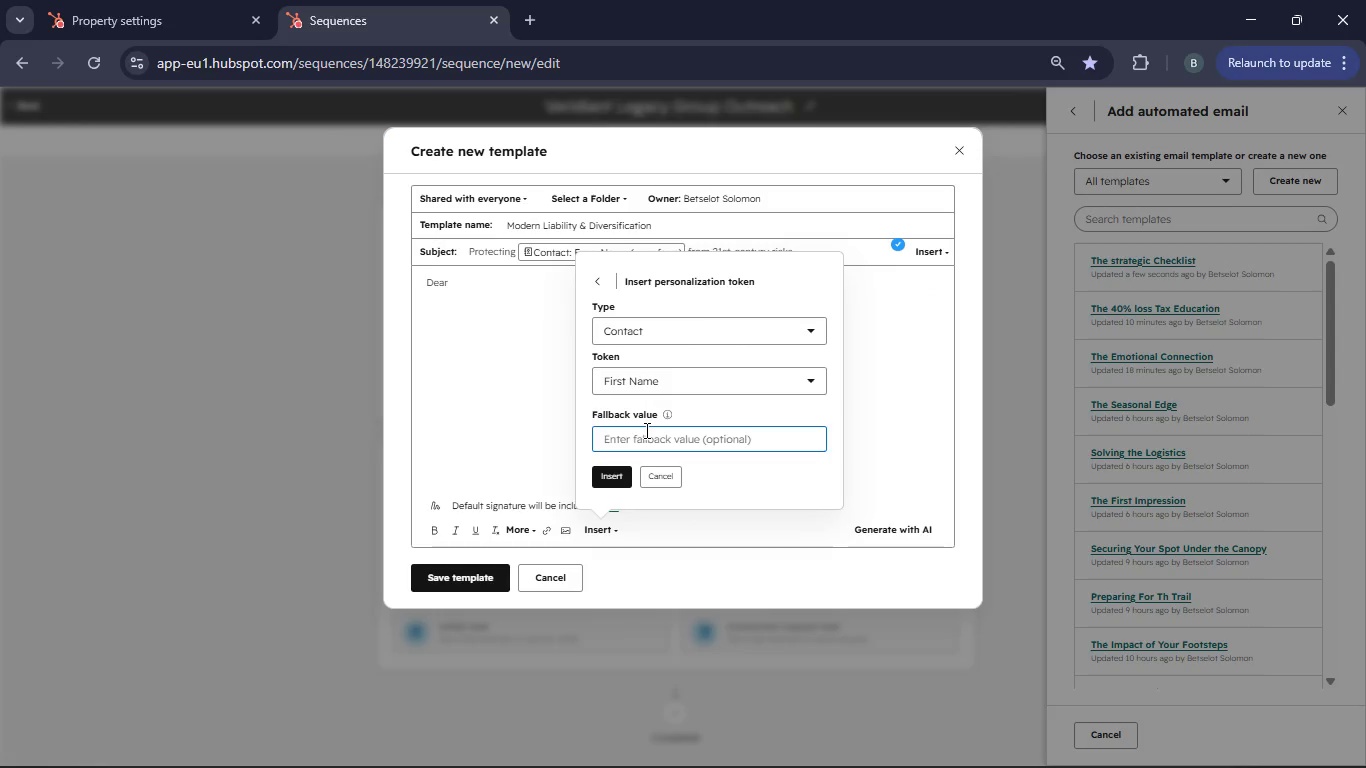 
type(Sir/Madam)
 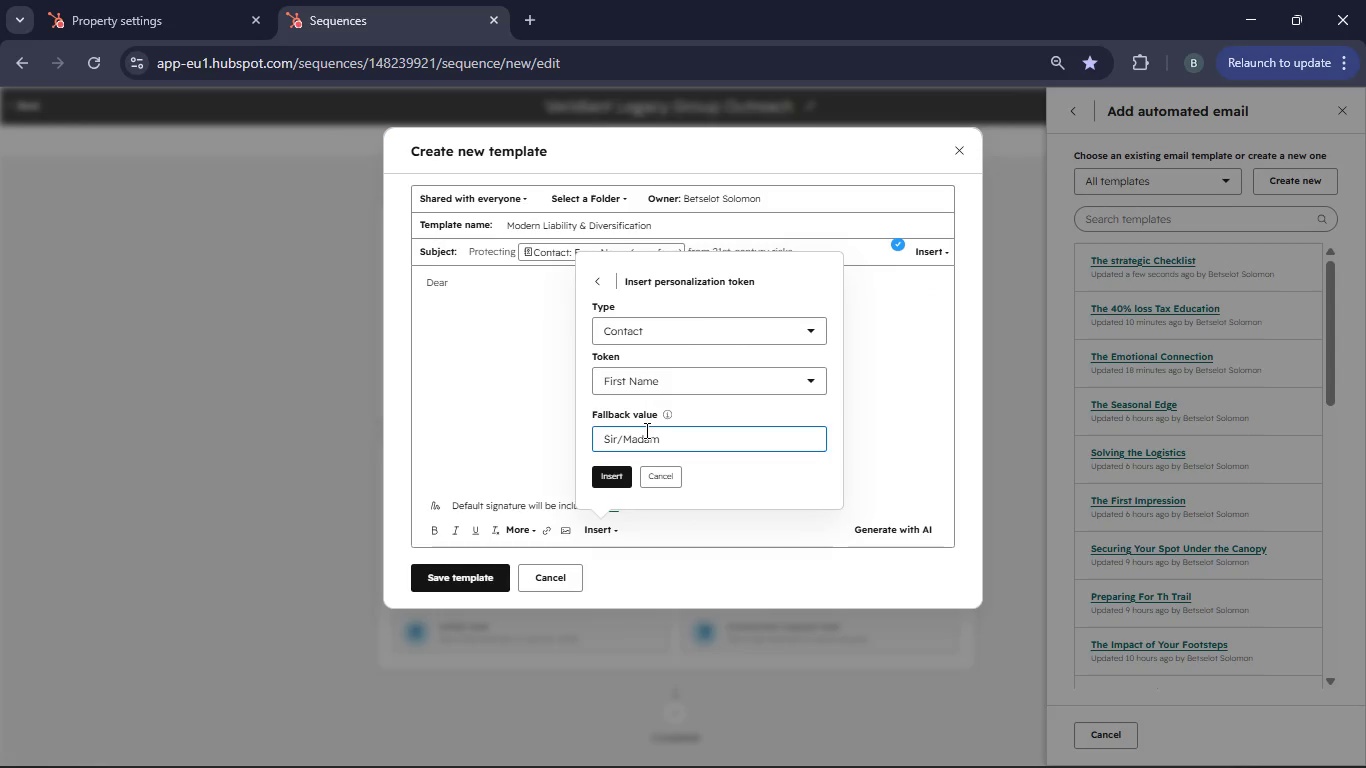 
left_click([620, 485])
 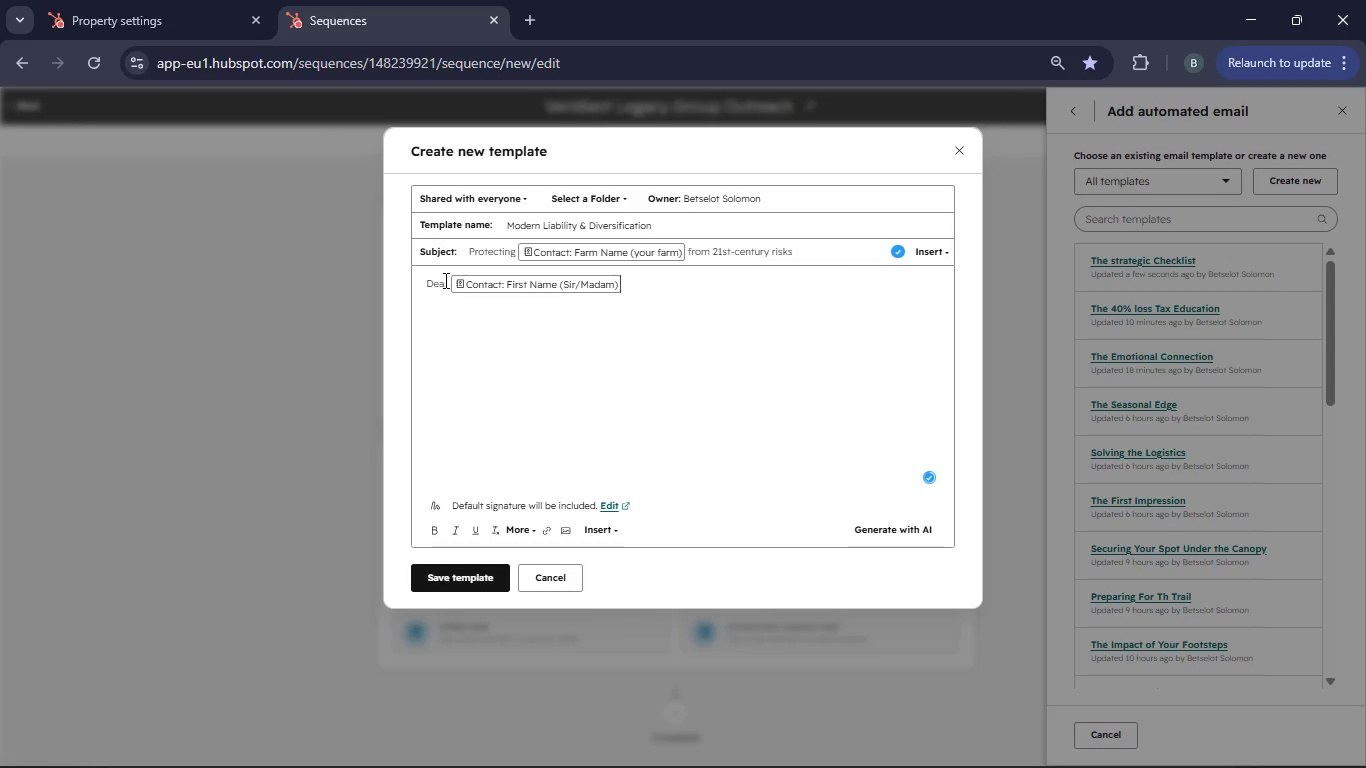 
left_click_drag(start_coordinate=[447, 281], to_coordinate=[416, 285])
 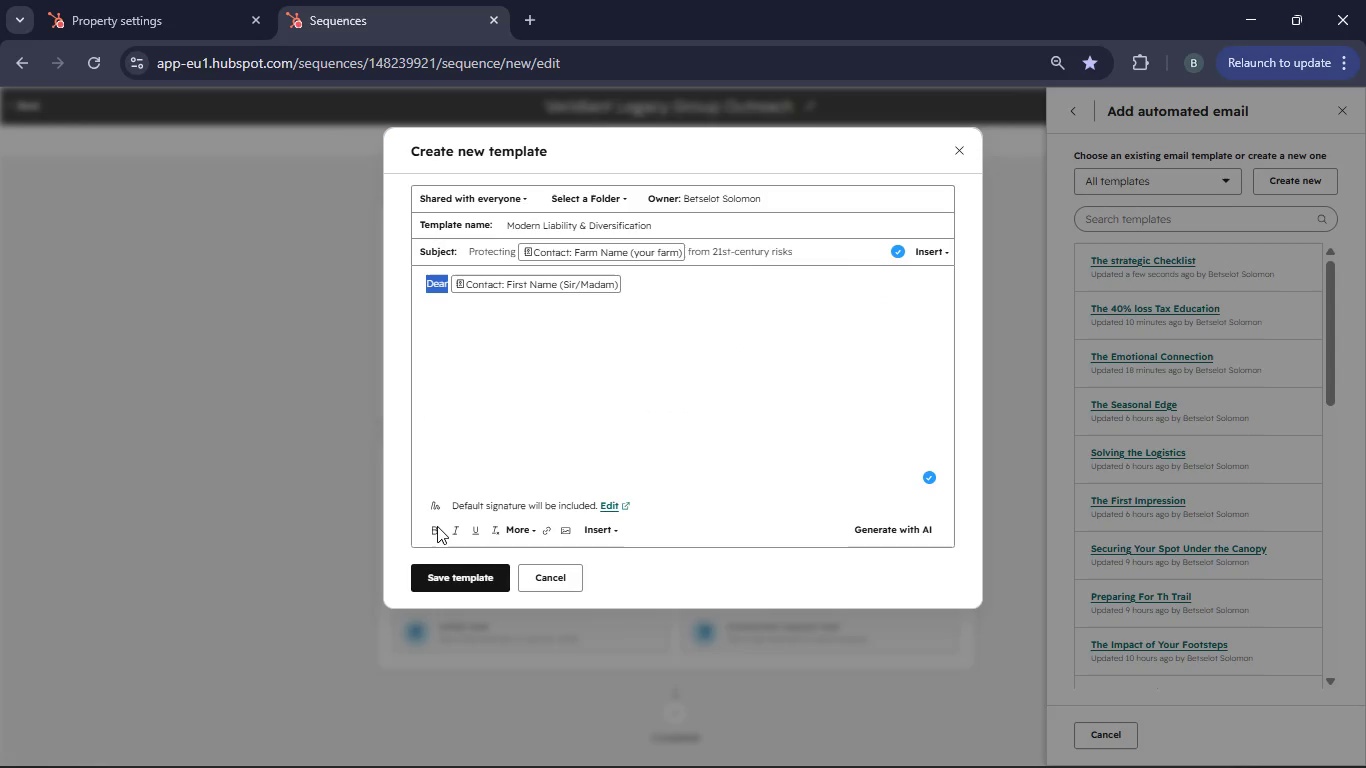 
left_click([437, 526])
 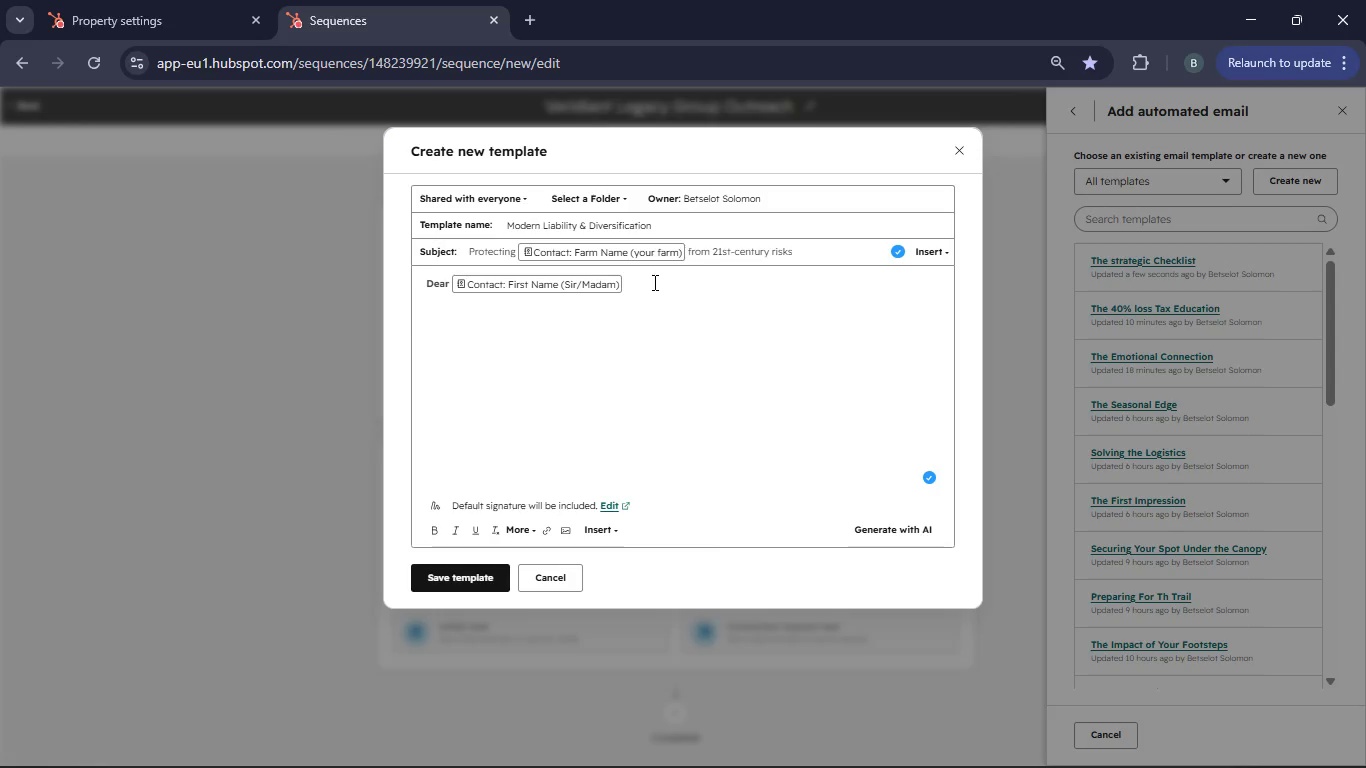 
key(Comma)
 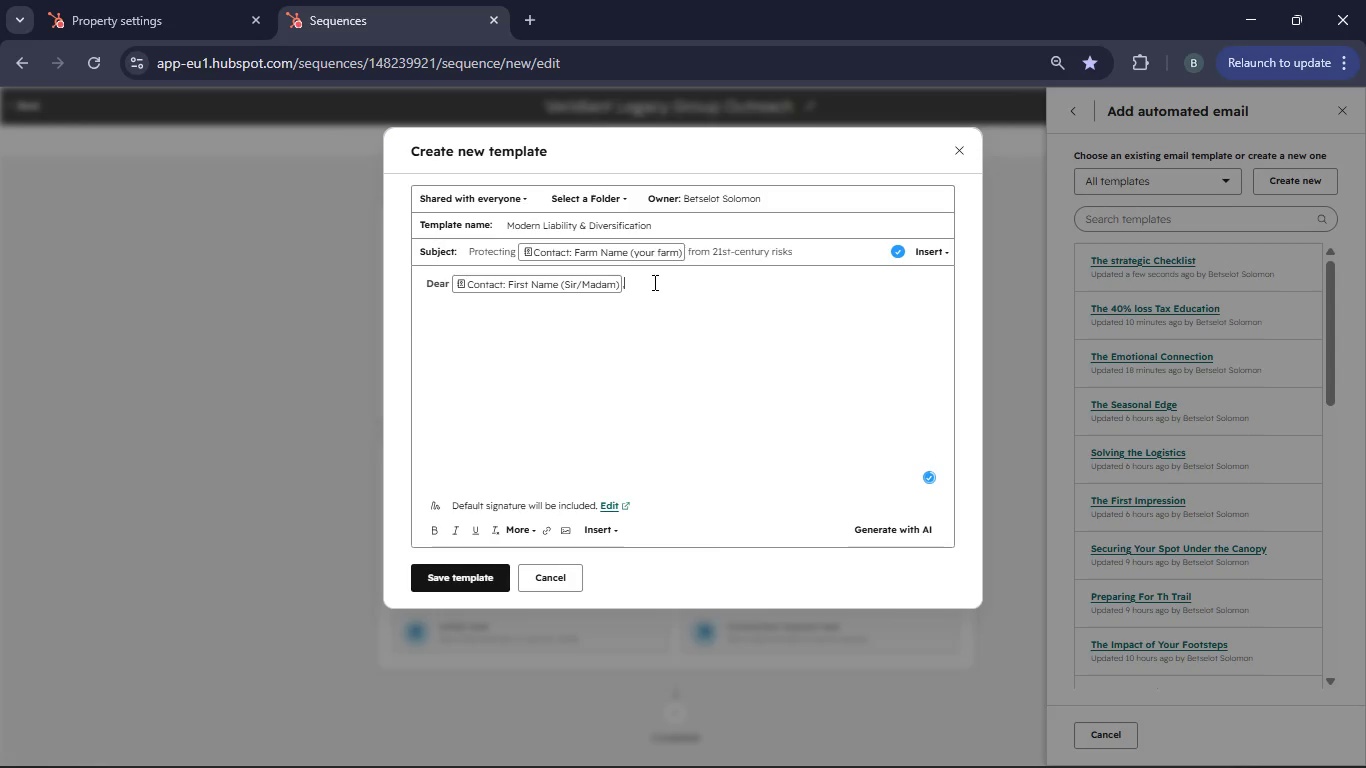 
key(Enter)
 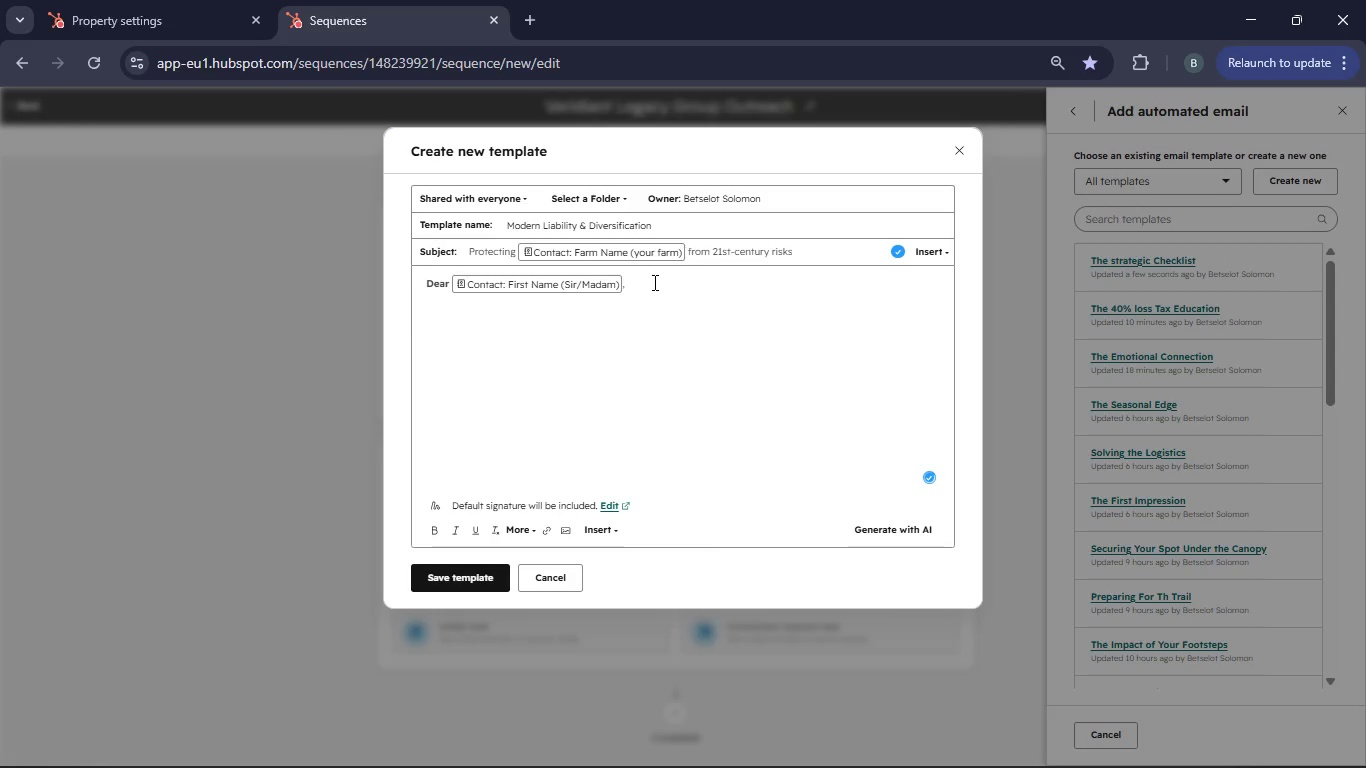 
key(Enter)
 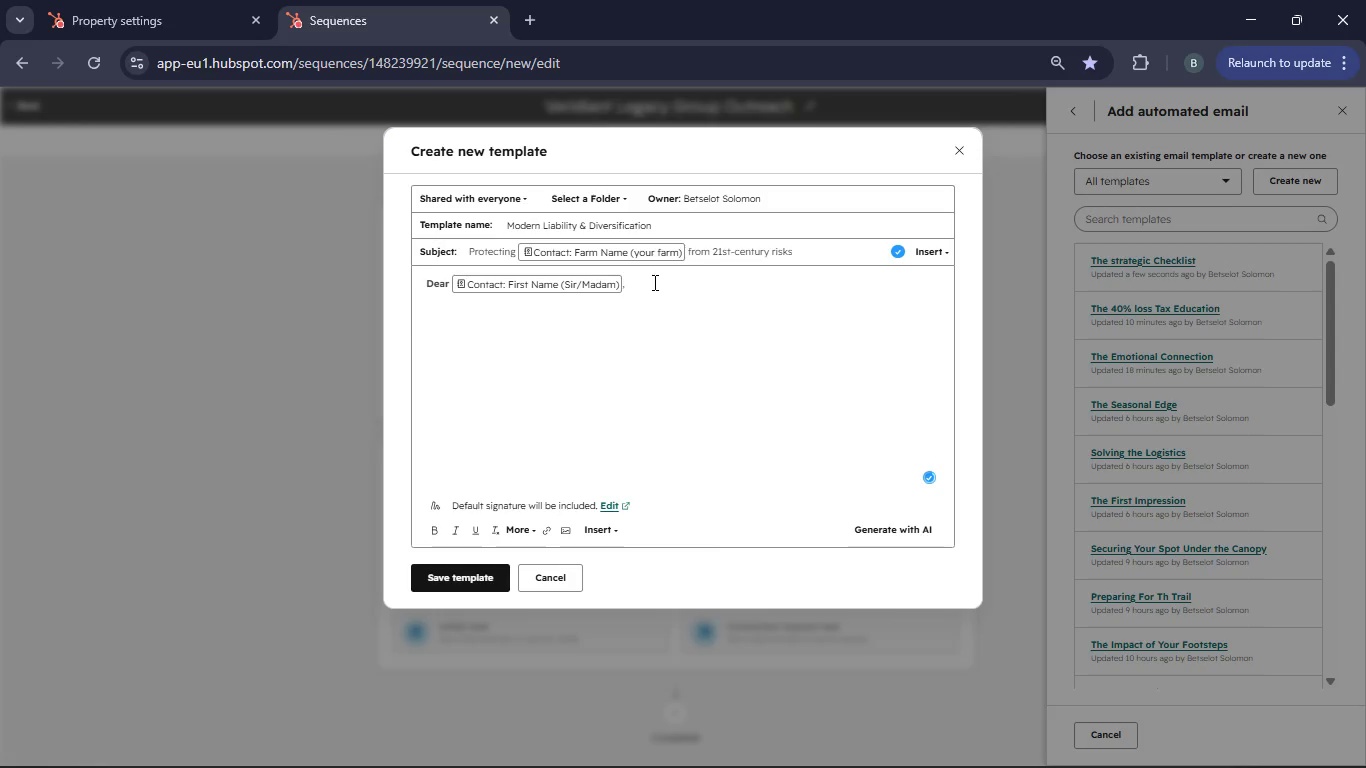 
type(As agricultureal operations modernize, so do the liabilities. Whether it's the scale of your equipment, the complexity of )
 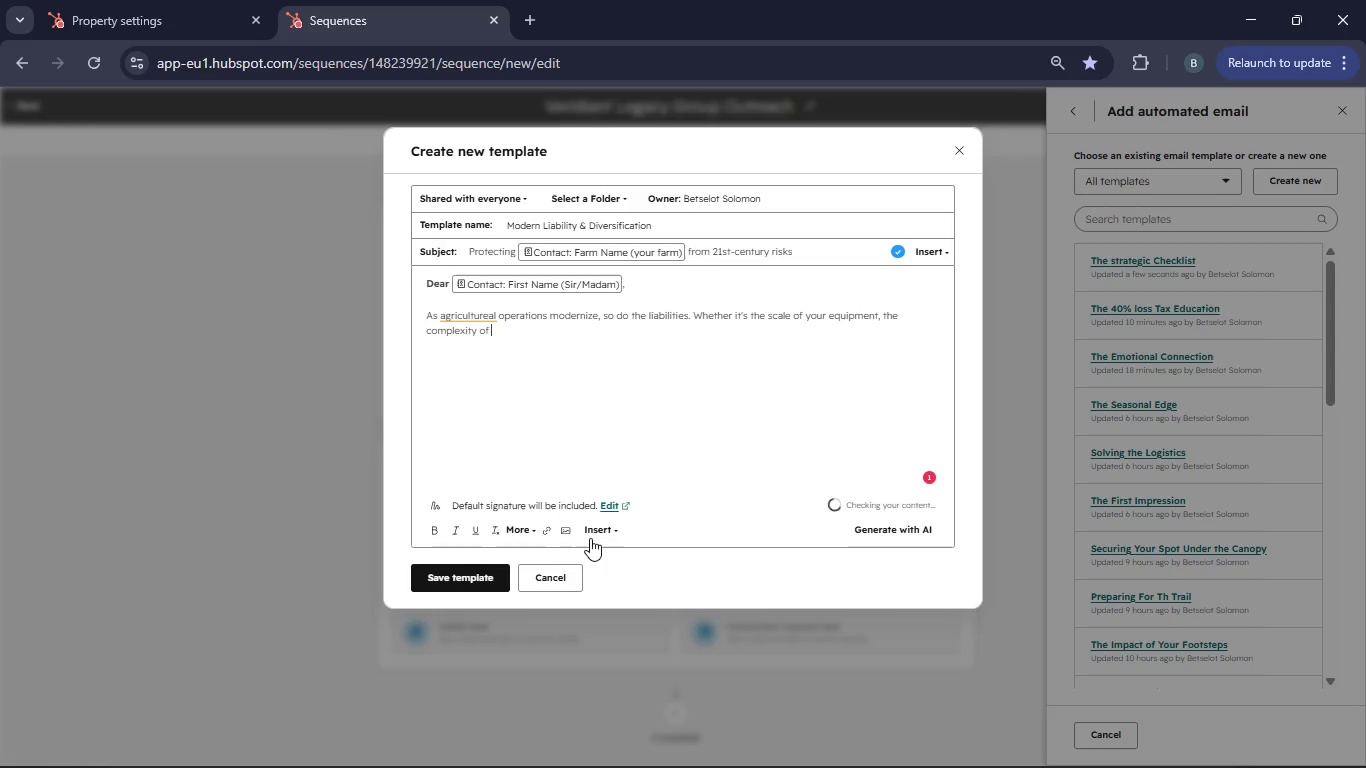 
left_click([606, 534])
 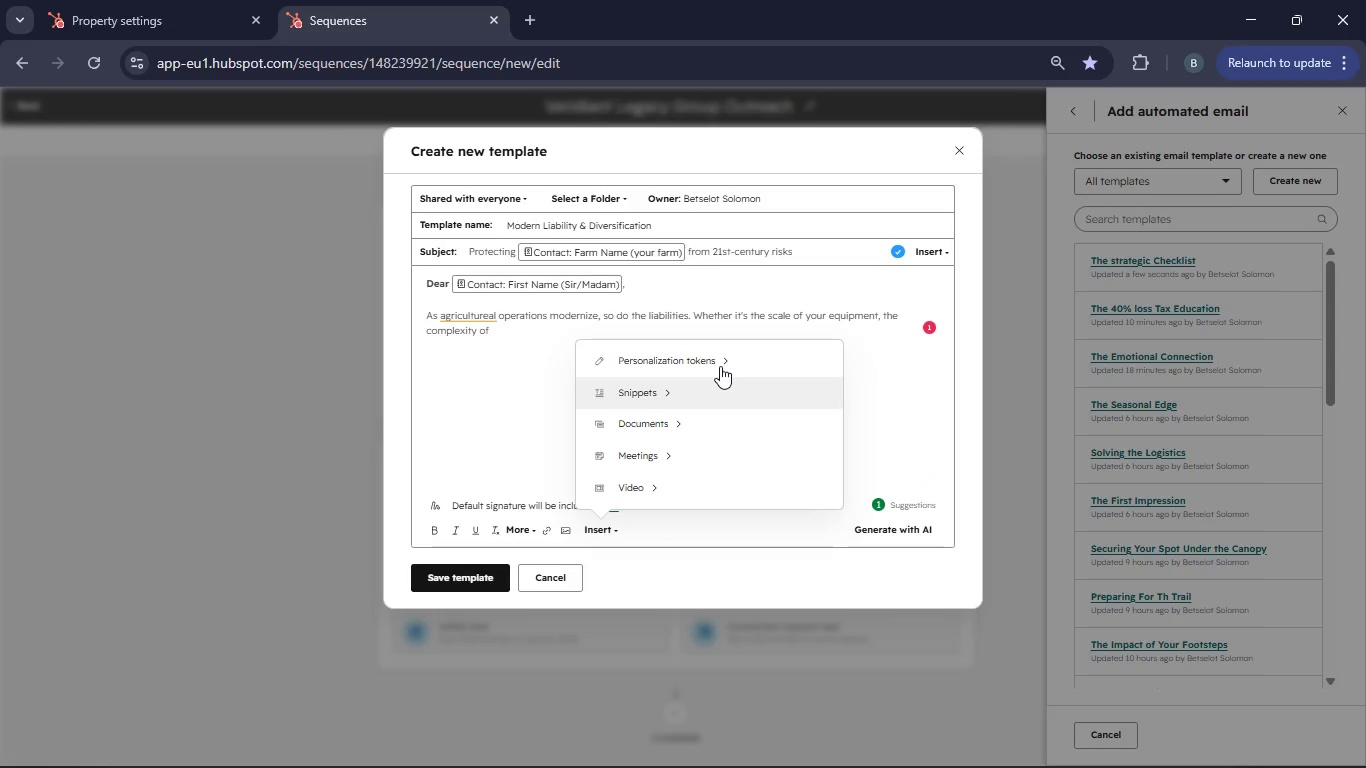 
left_click([717, 361])
 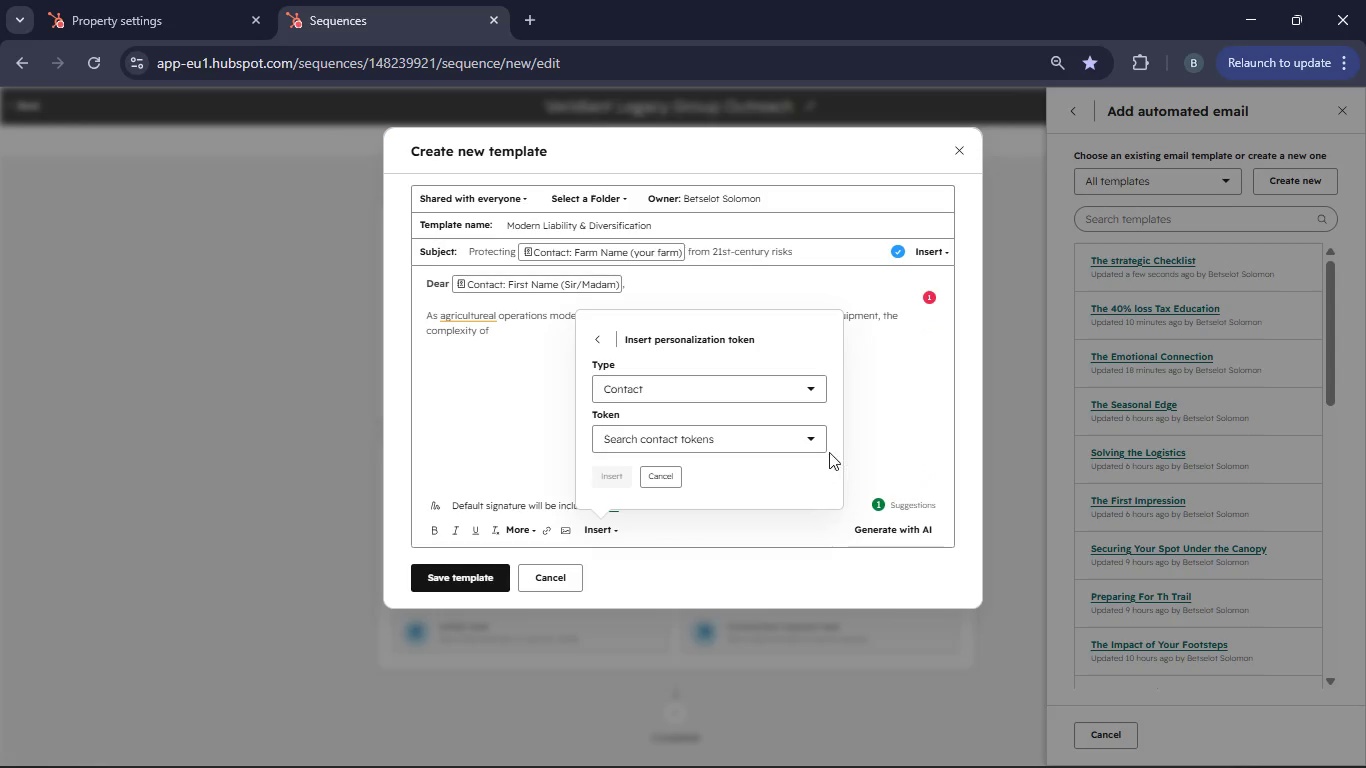 
left_click([813, 440])
 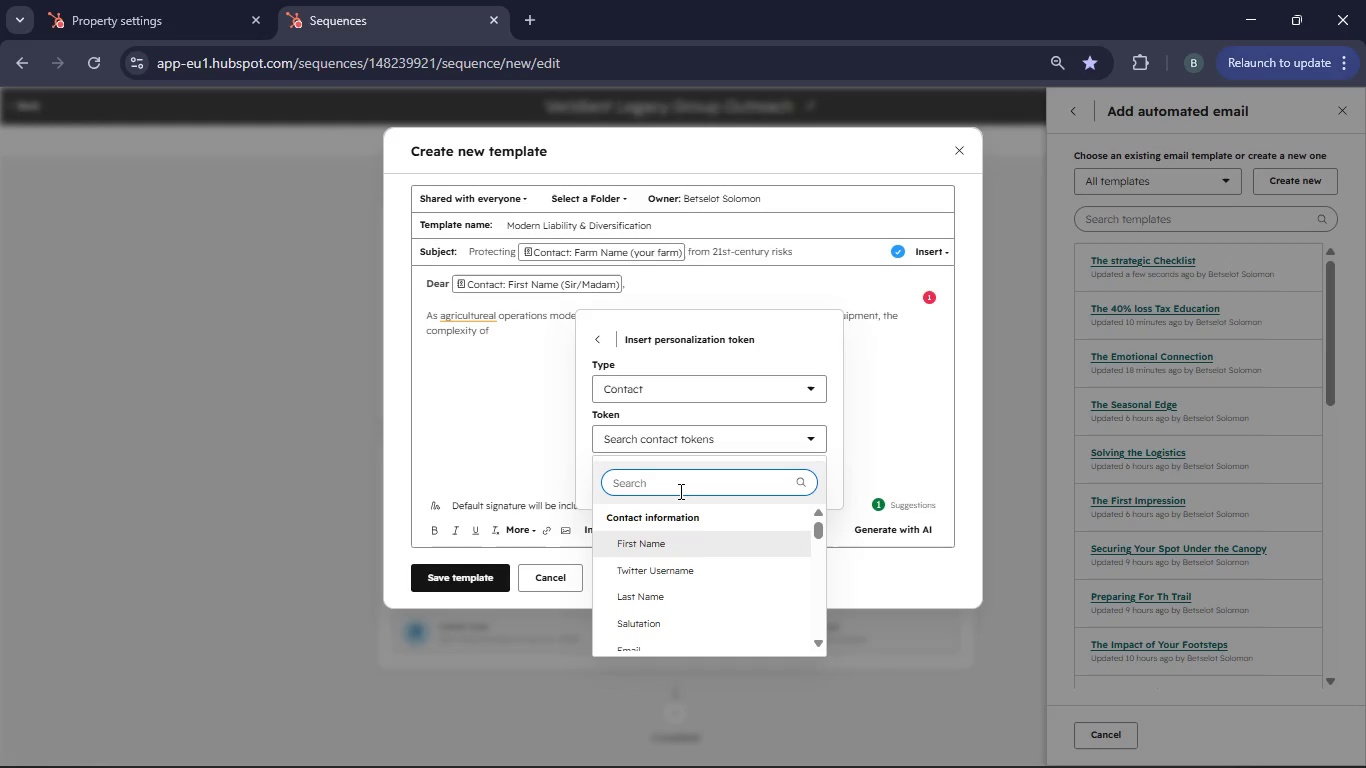 
left_click([674, 488])
 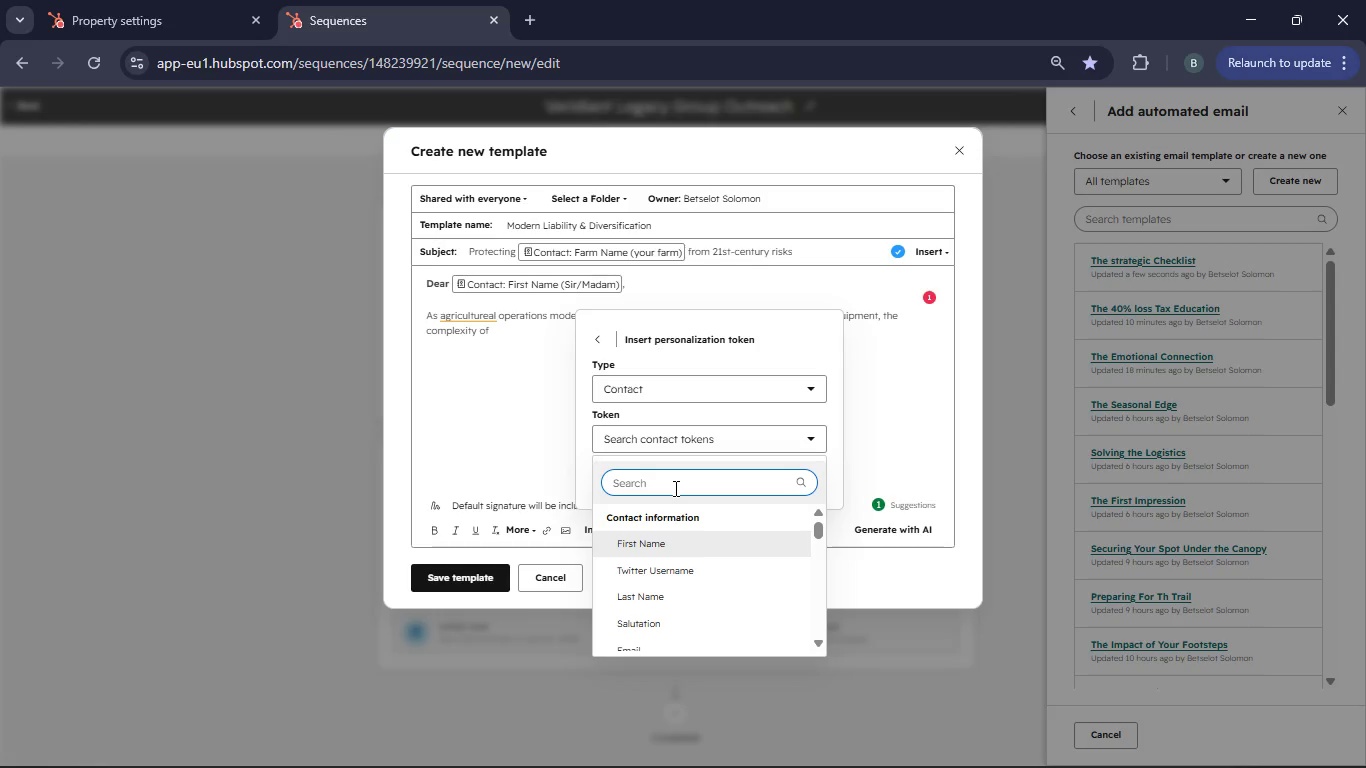 
type(Asset Type)
 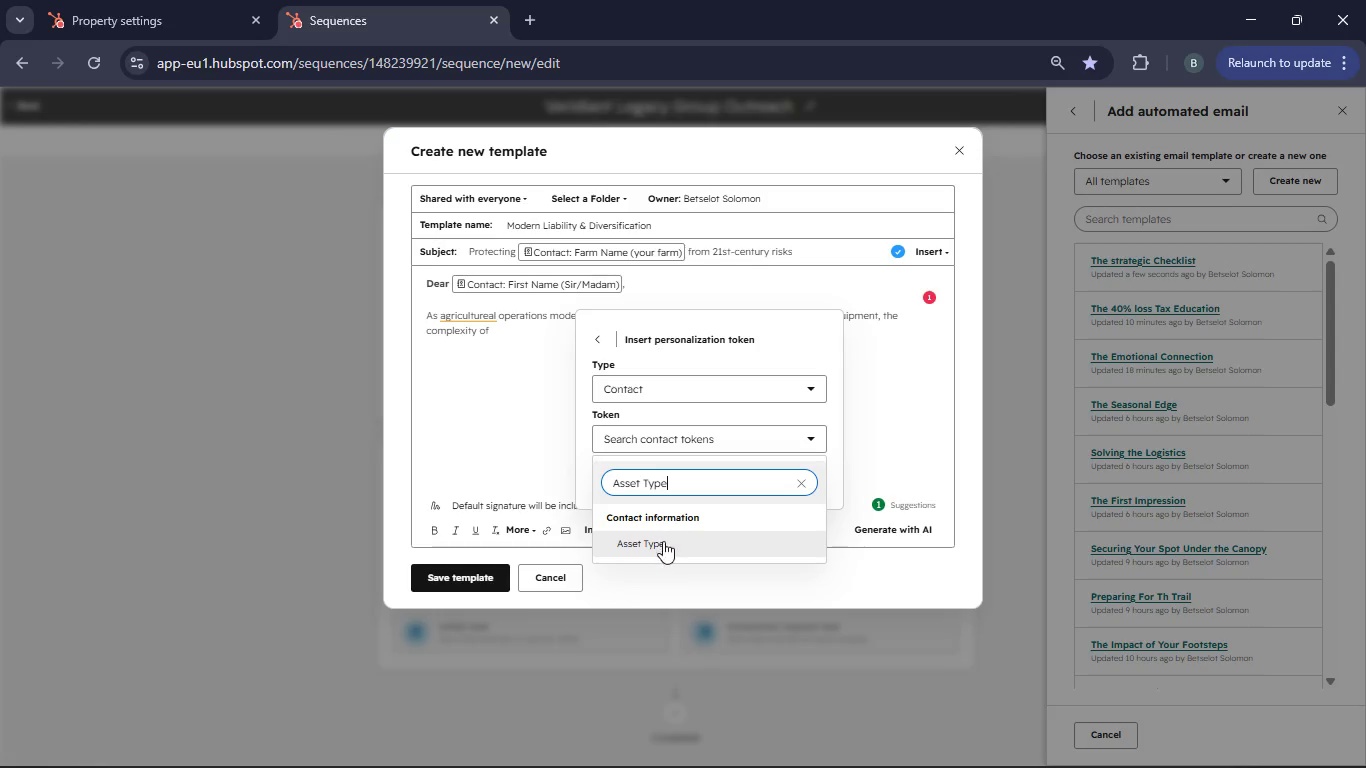 
left_click([663, 541])
 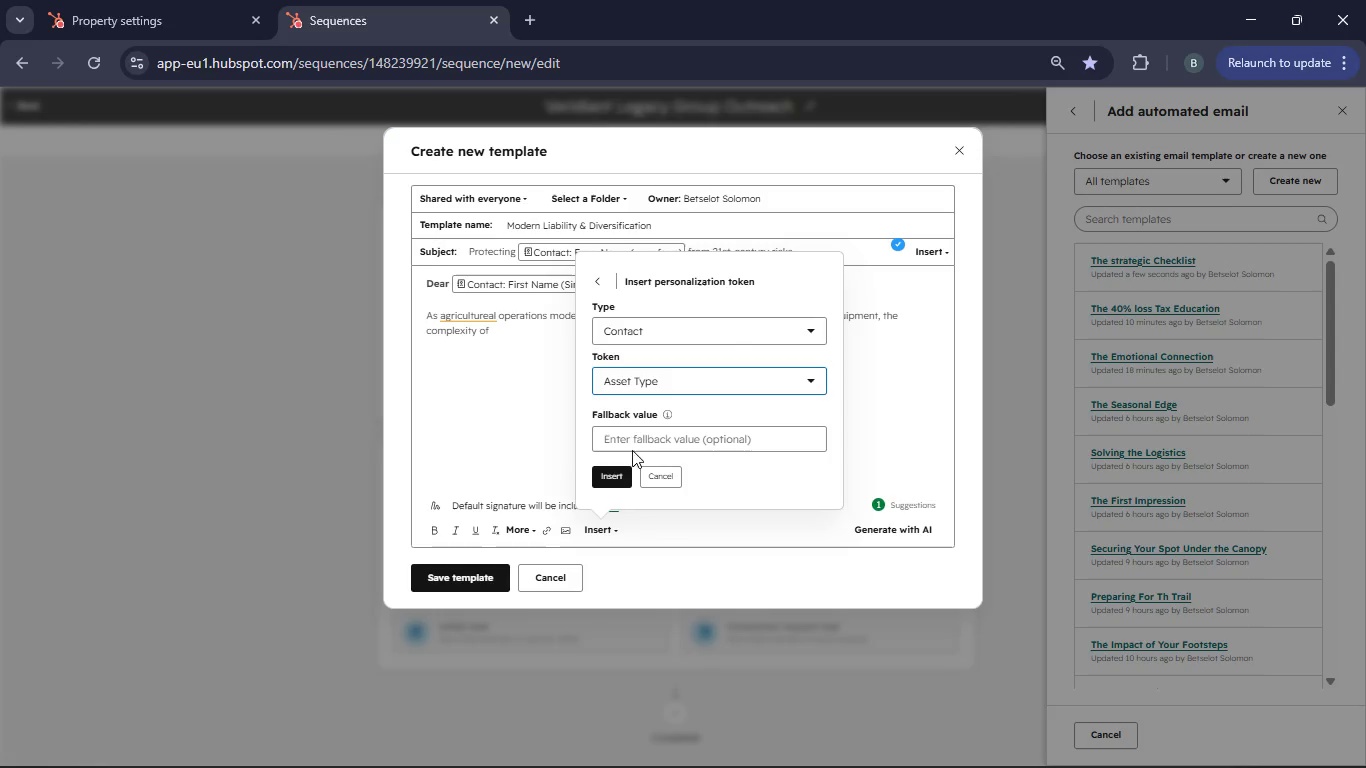 
left_click([630, 447])
 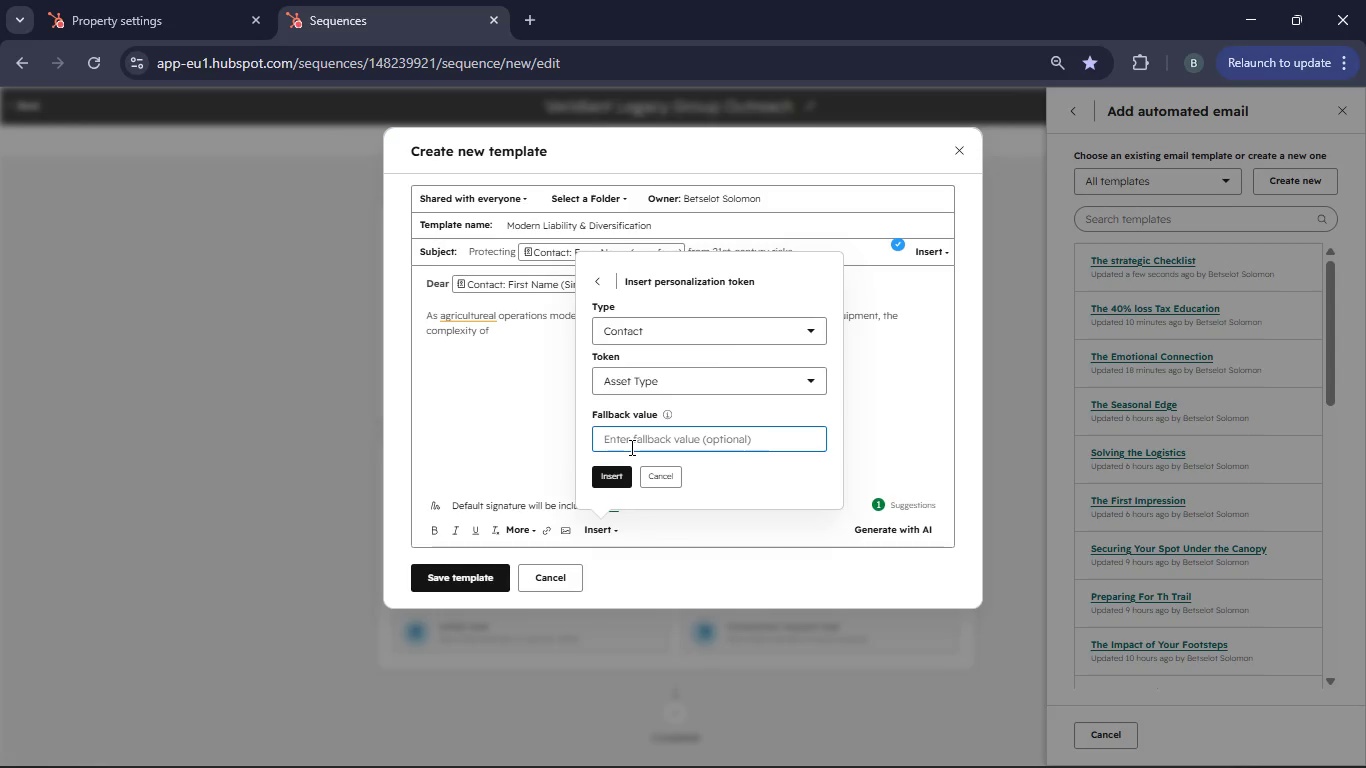 
type(Asset Type)
 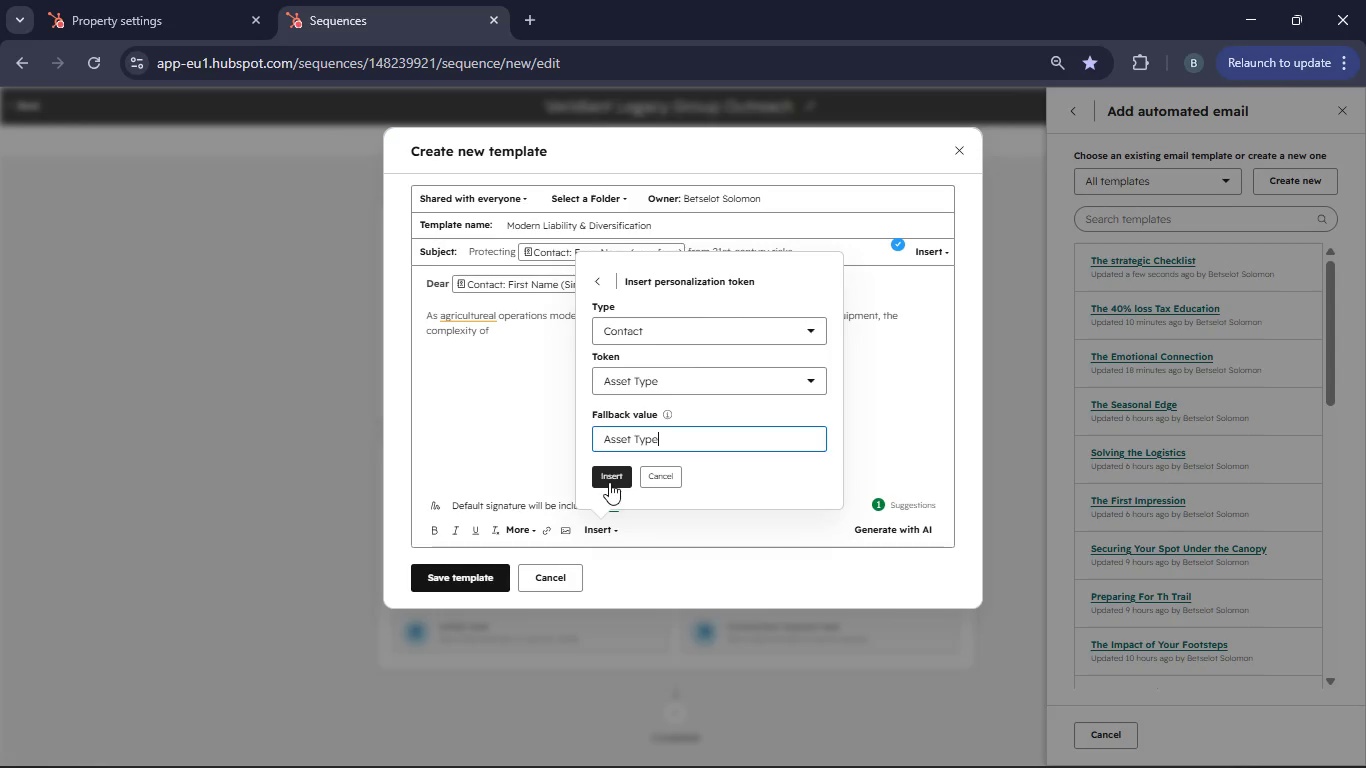 
left_click([609, 482])
 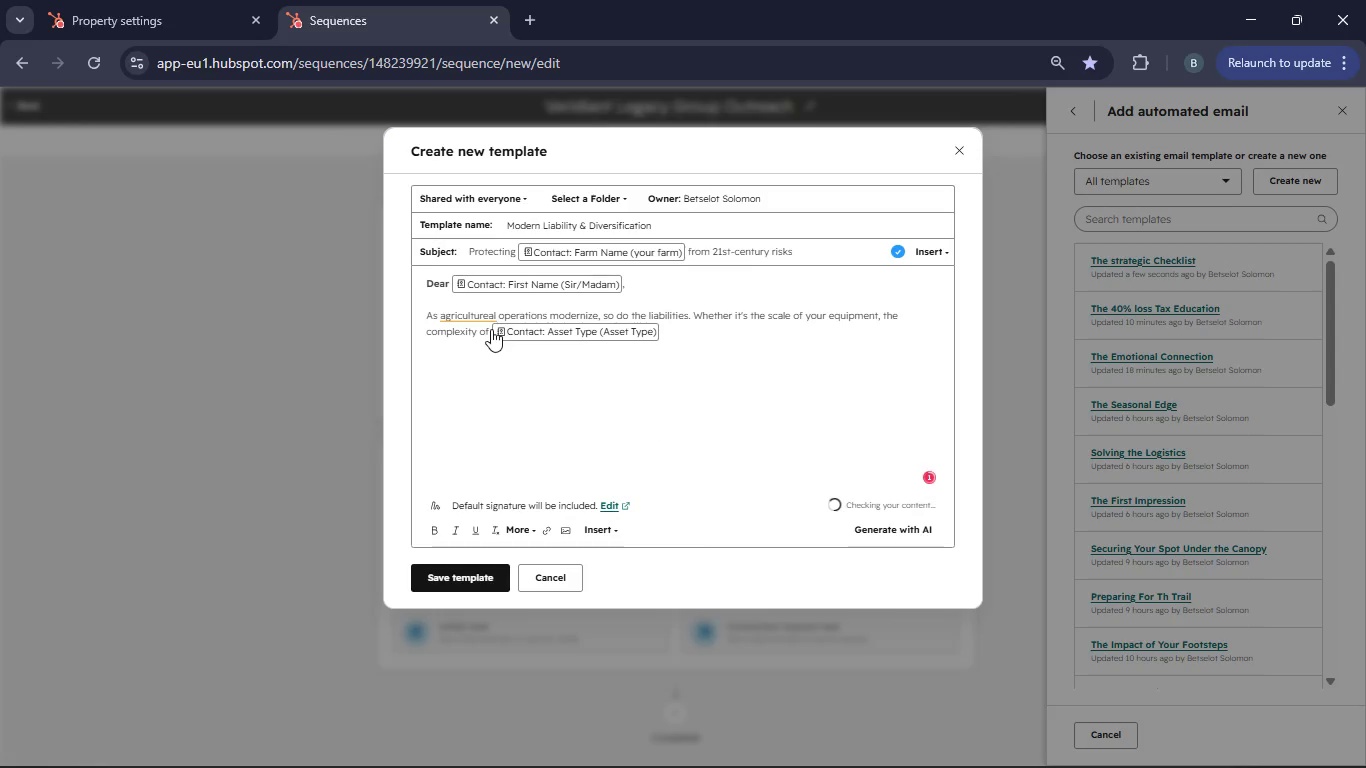 
left_click([472, 312])
 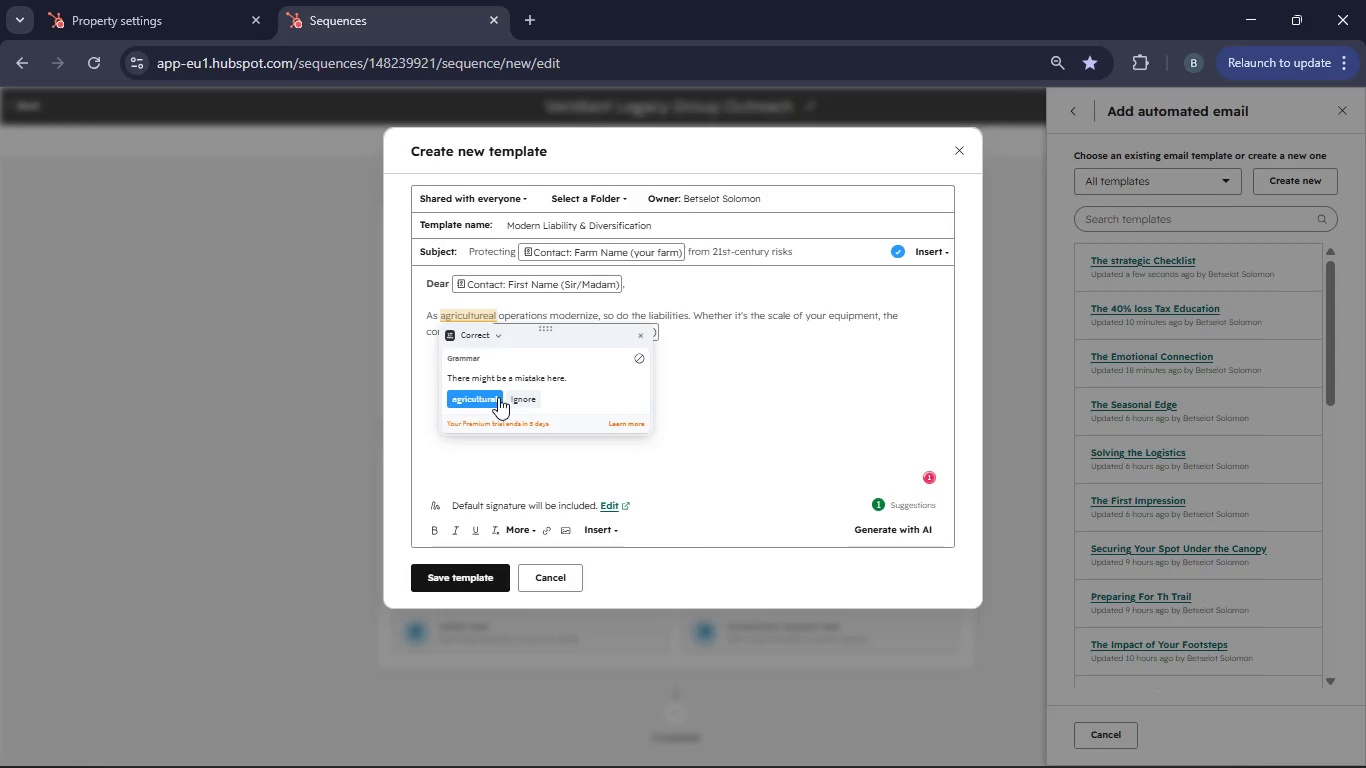 
left_click([492, 397])
 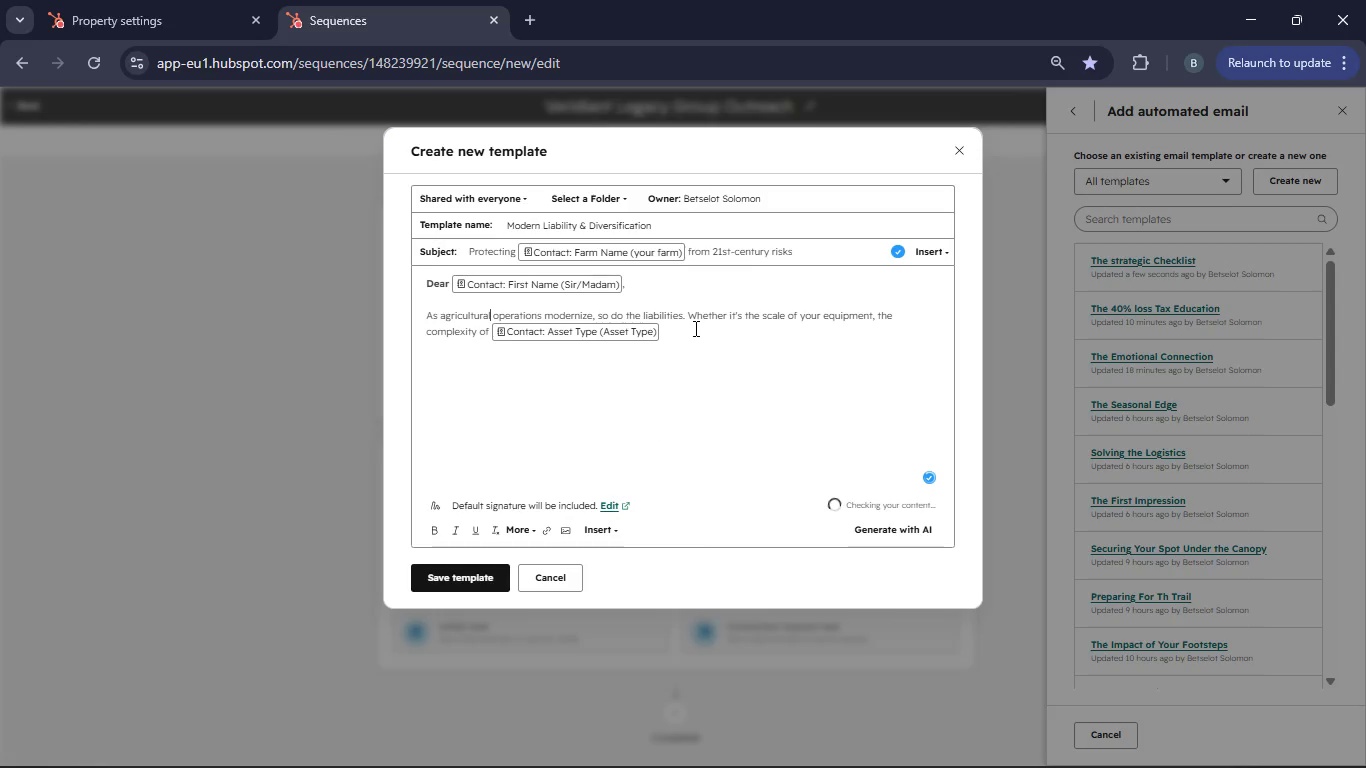 
left_click([694, 328])
 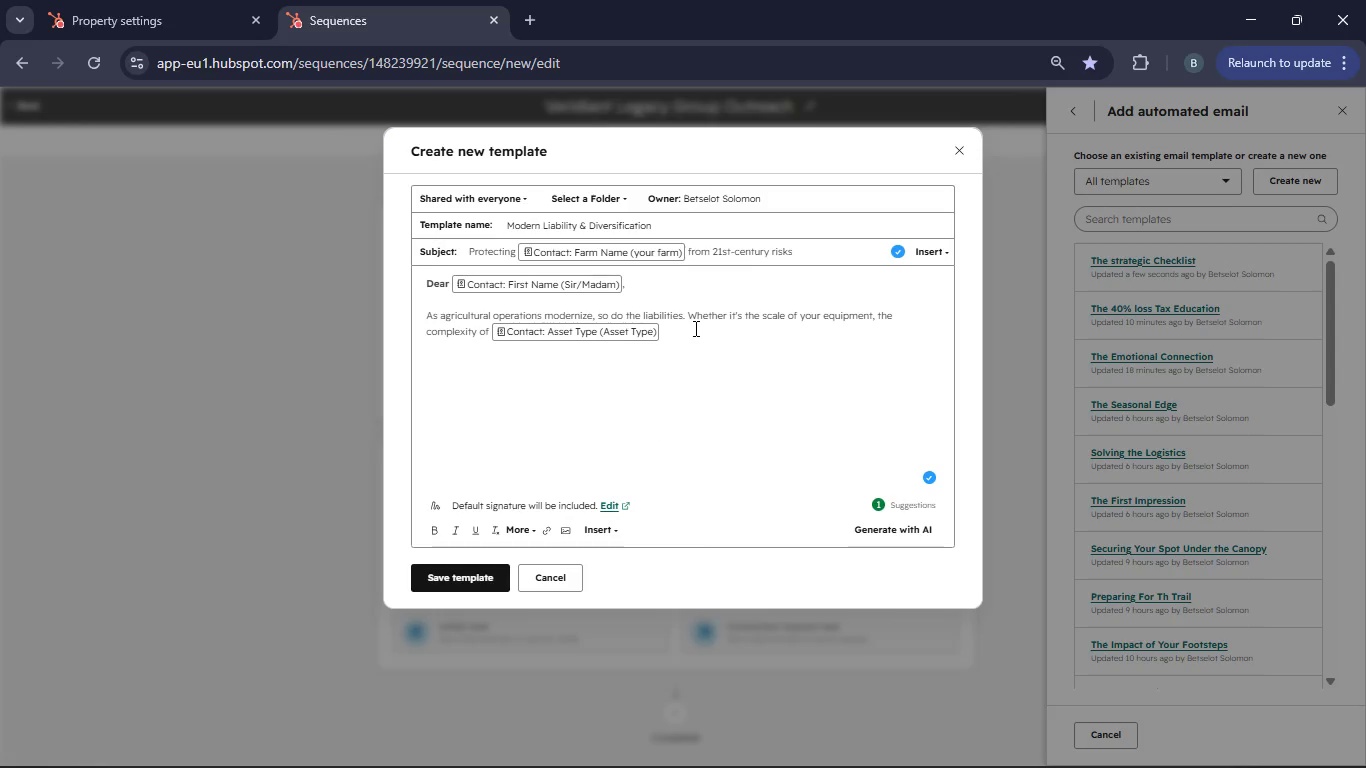 
type( exports, or land diversification, the risks your parents faced are f)
key(Backspace)
type(different from the ones you will manage.)
 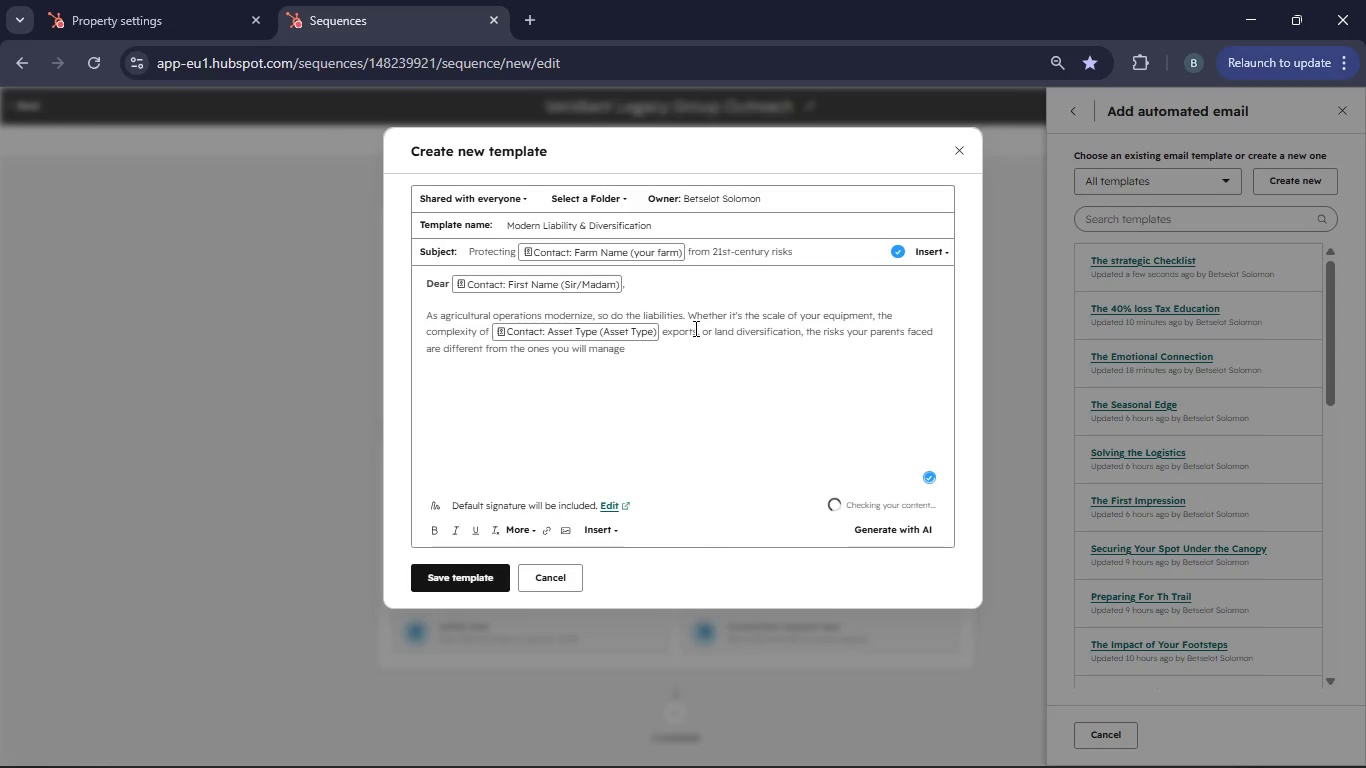 
key(Enter)
 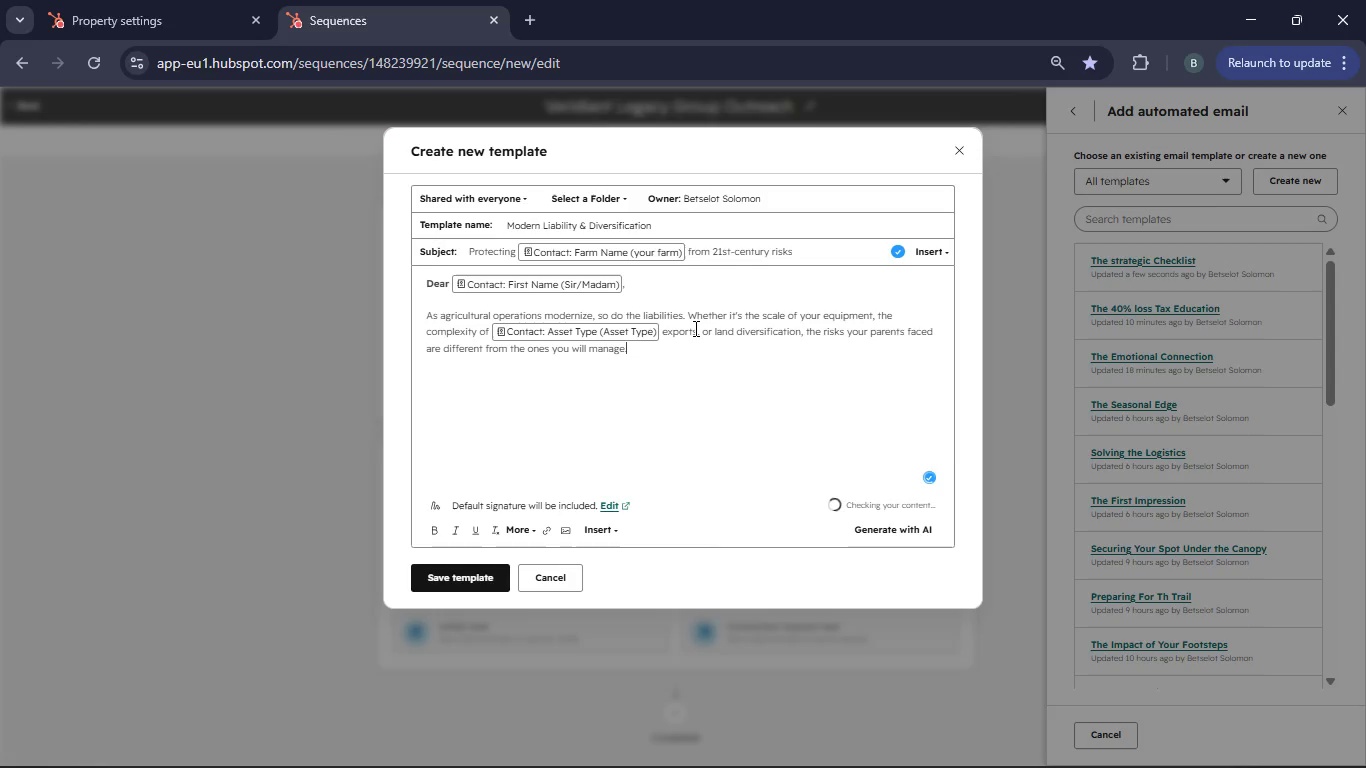 
hold_key(key=Enter, duration=0.31)
 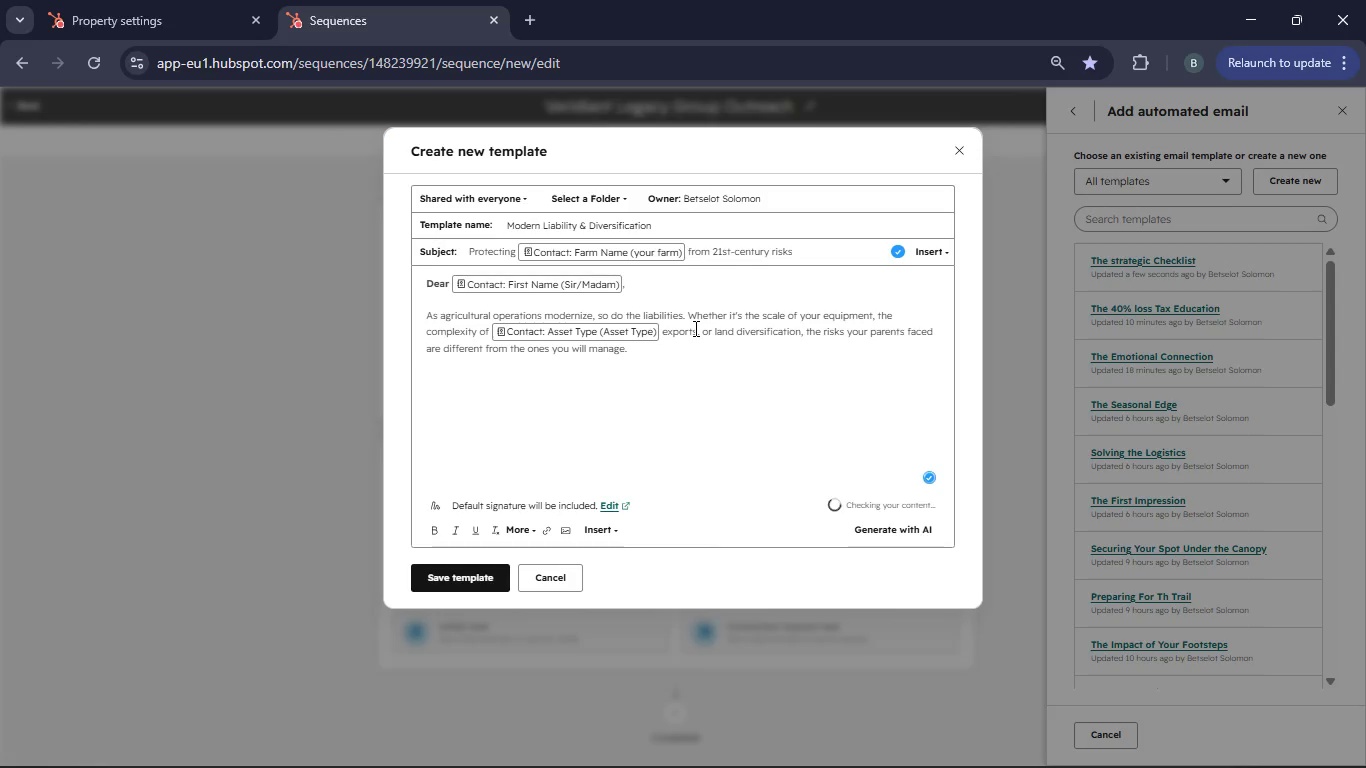 
type(Legacy preservation isn't just about taxes; it's about insulating the family from litigation and operational loss.)
 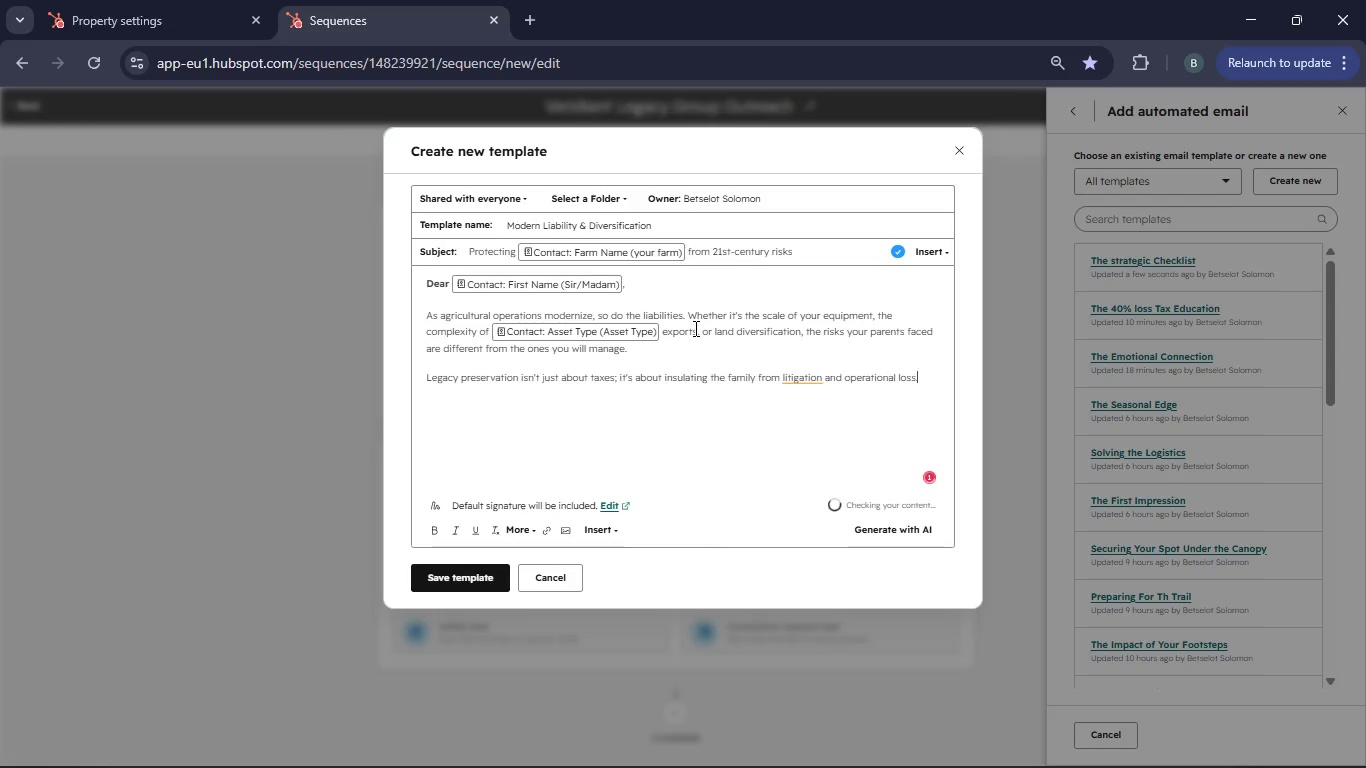 
type(>)
key(Backspace)
type(.)
key(Backspace)
key(Backspace)
type(. We've designed a specific "a)
key(Backspace)
type(Agricultual Liability Famework for estates of your size.)
 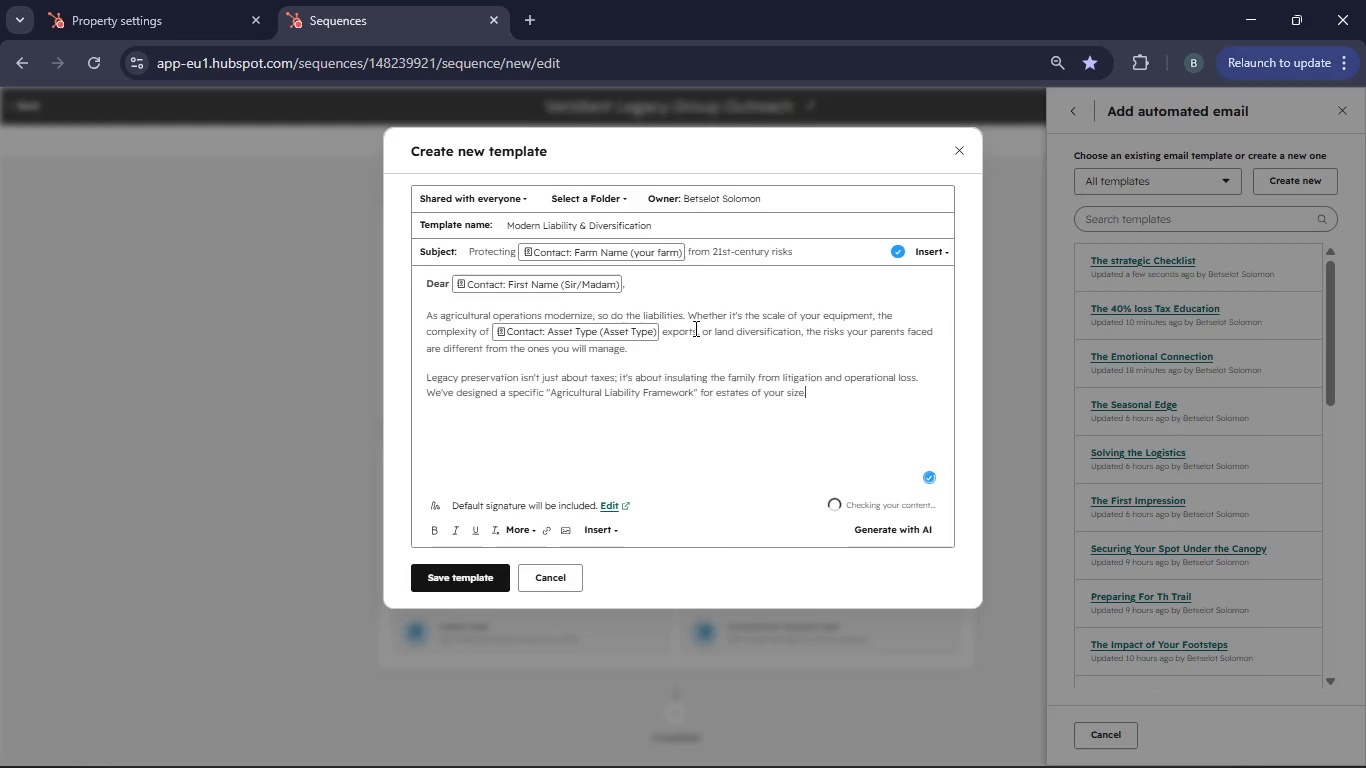 
key(Enter)
 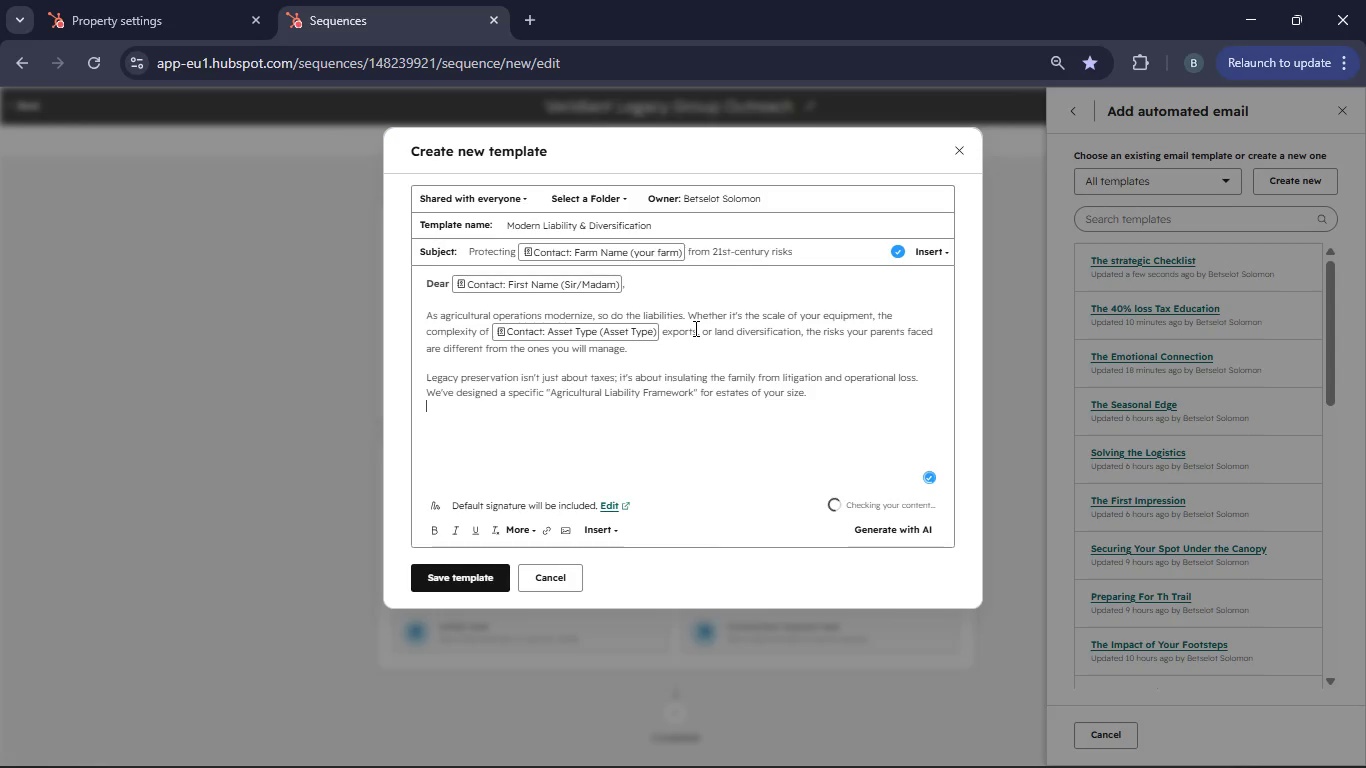 
type(I'd be happy to send over a reddacted case study of a similar )
 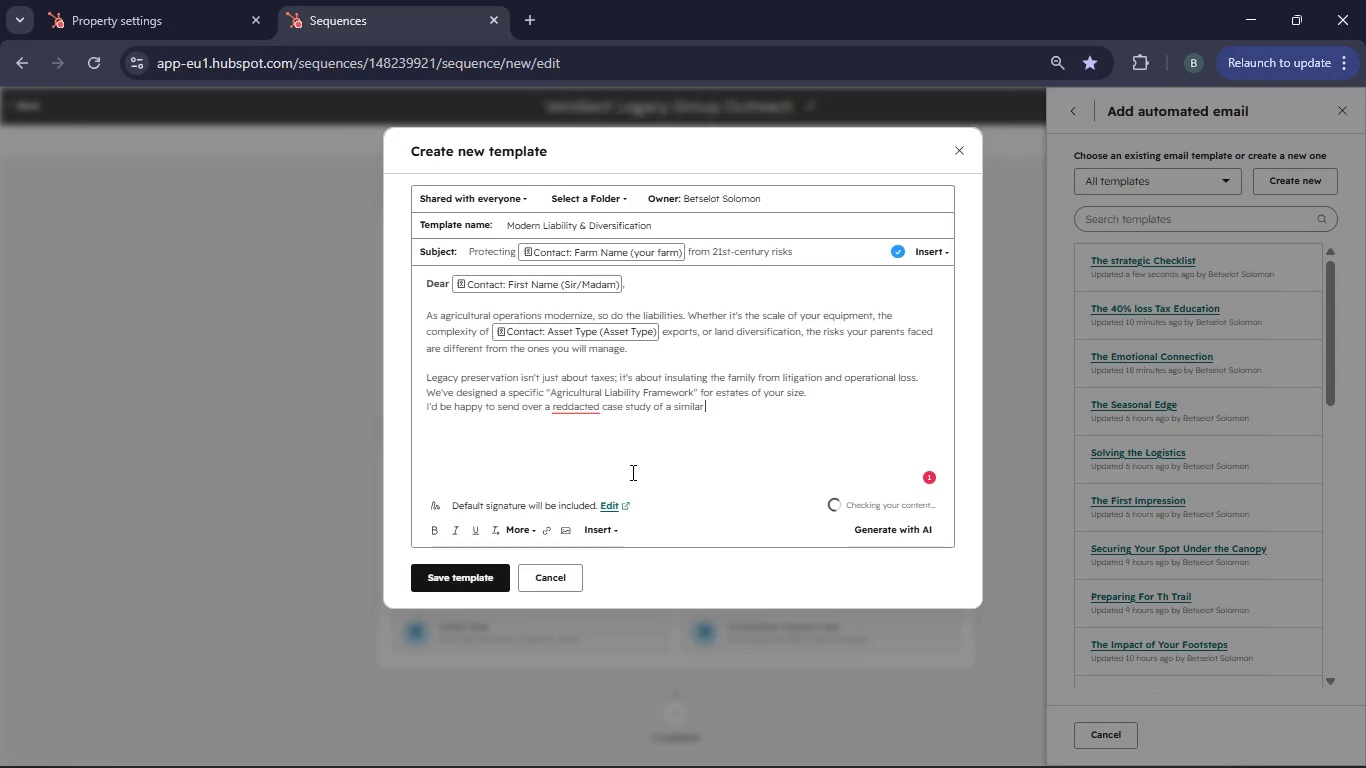 
left_click([603, 530])
 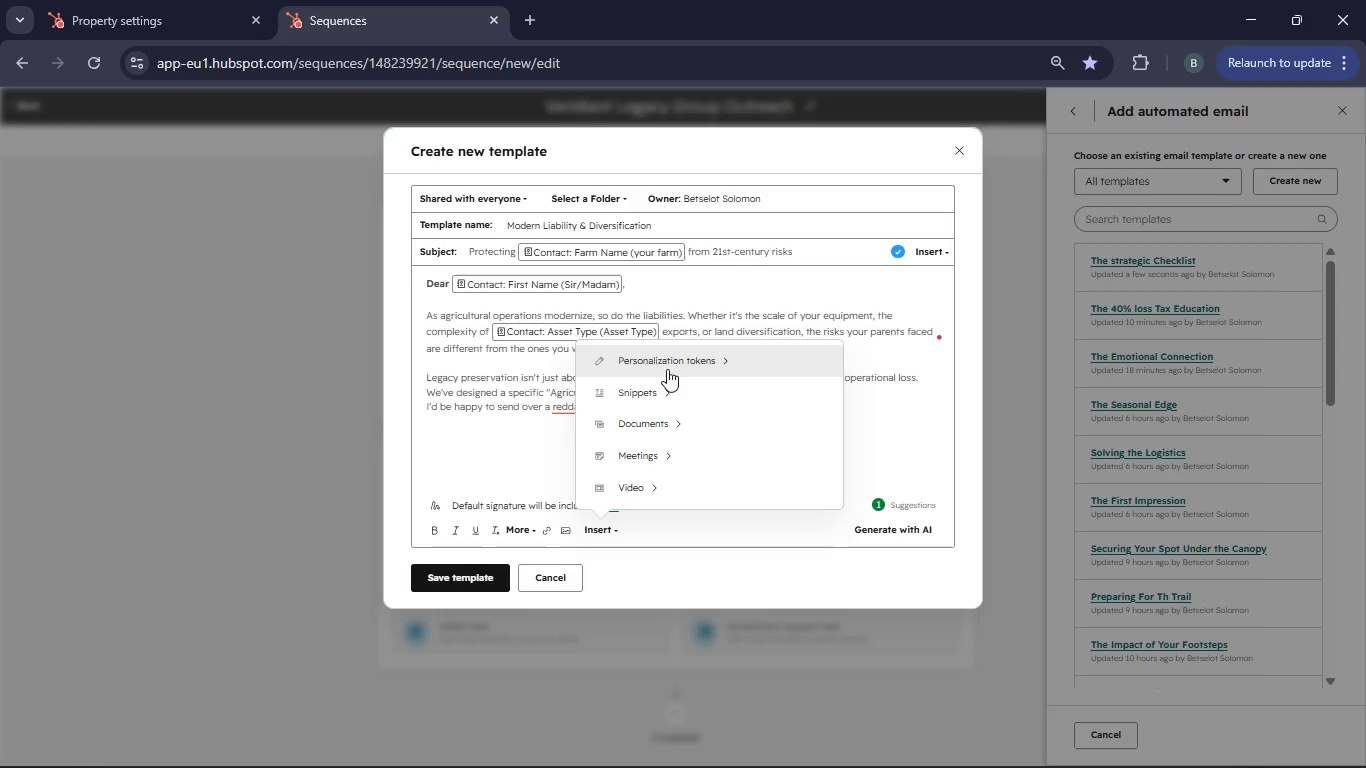 
left_click([667, 369])
 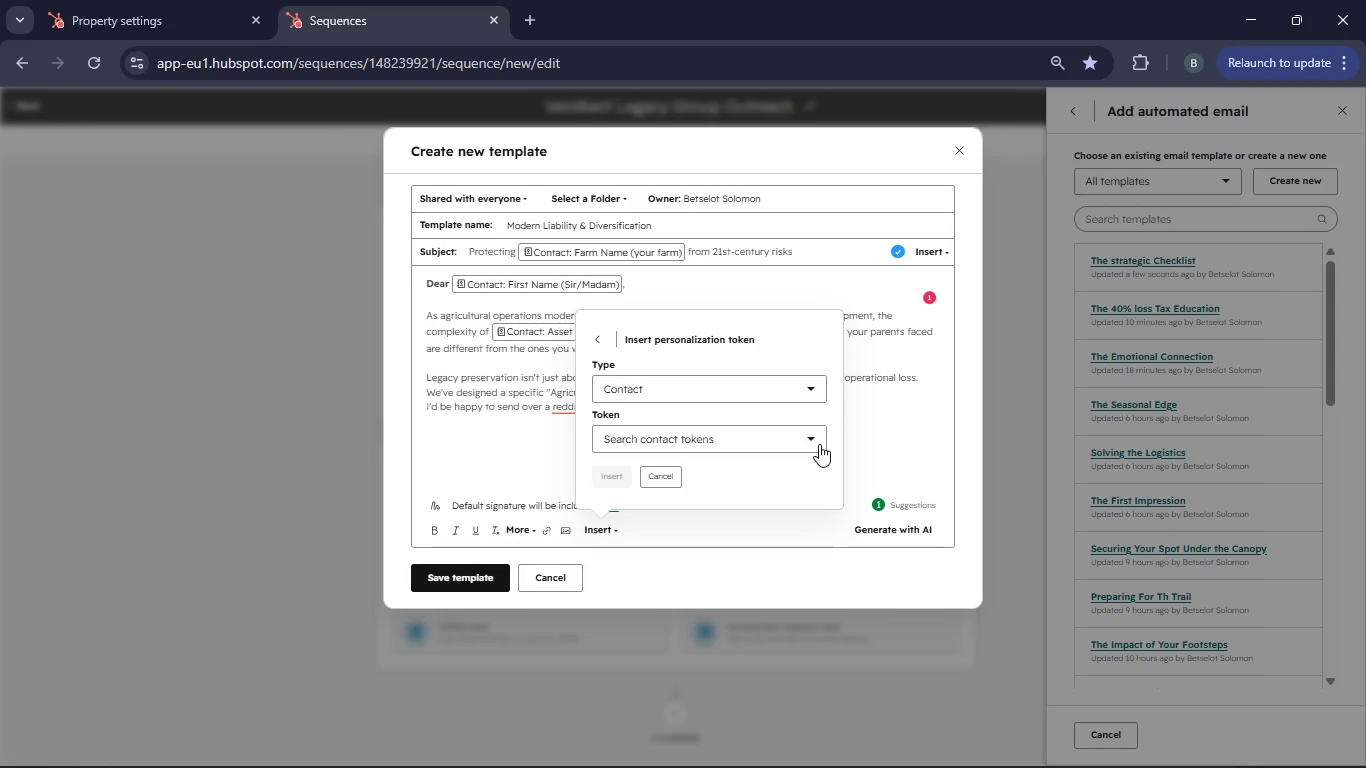 
left_click([814, 437])
 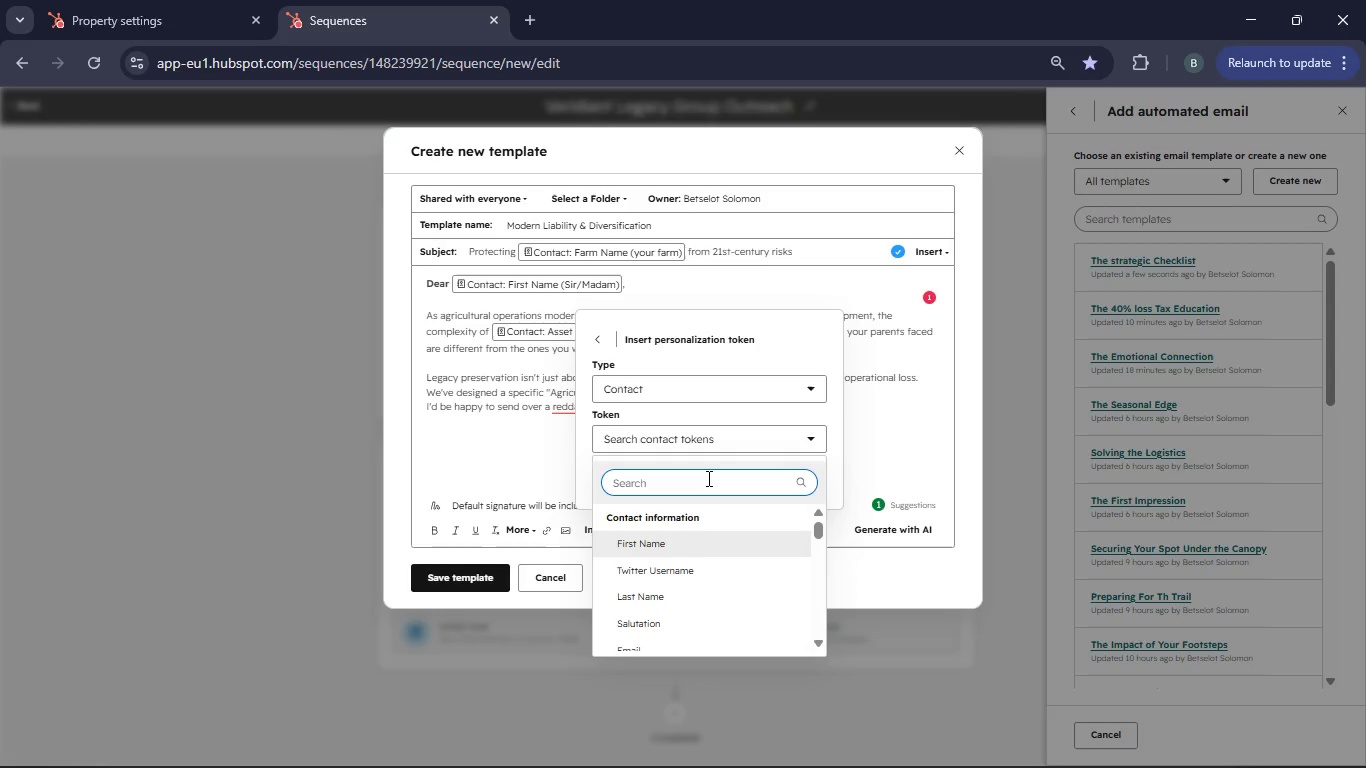 
left_click([707, 478])
 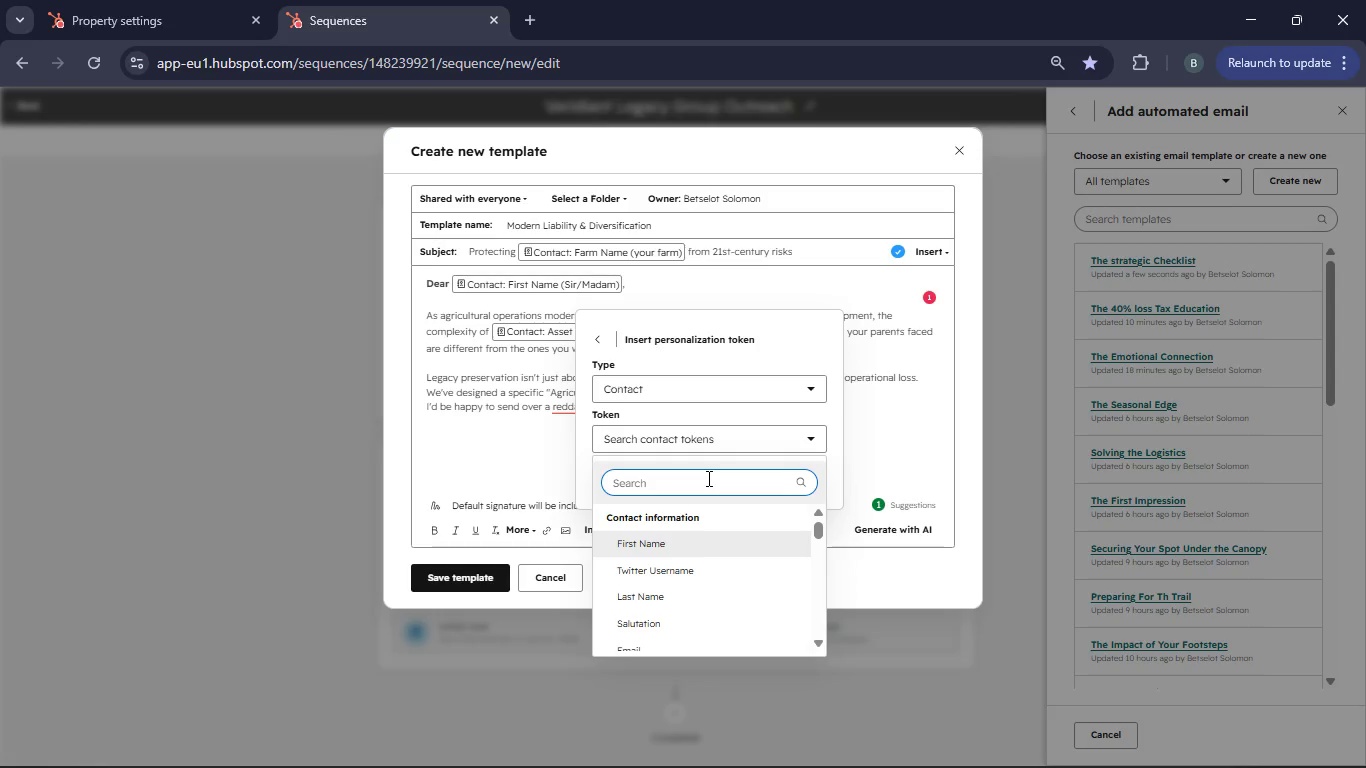 
type(Asset Type)
 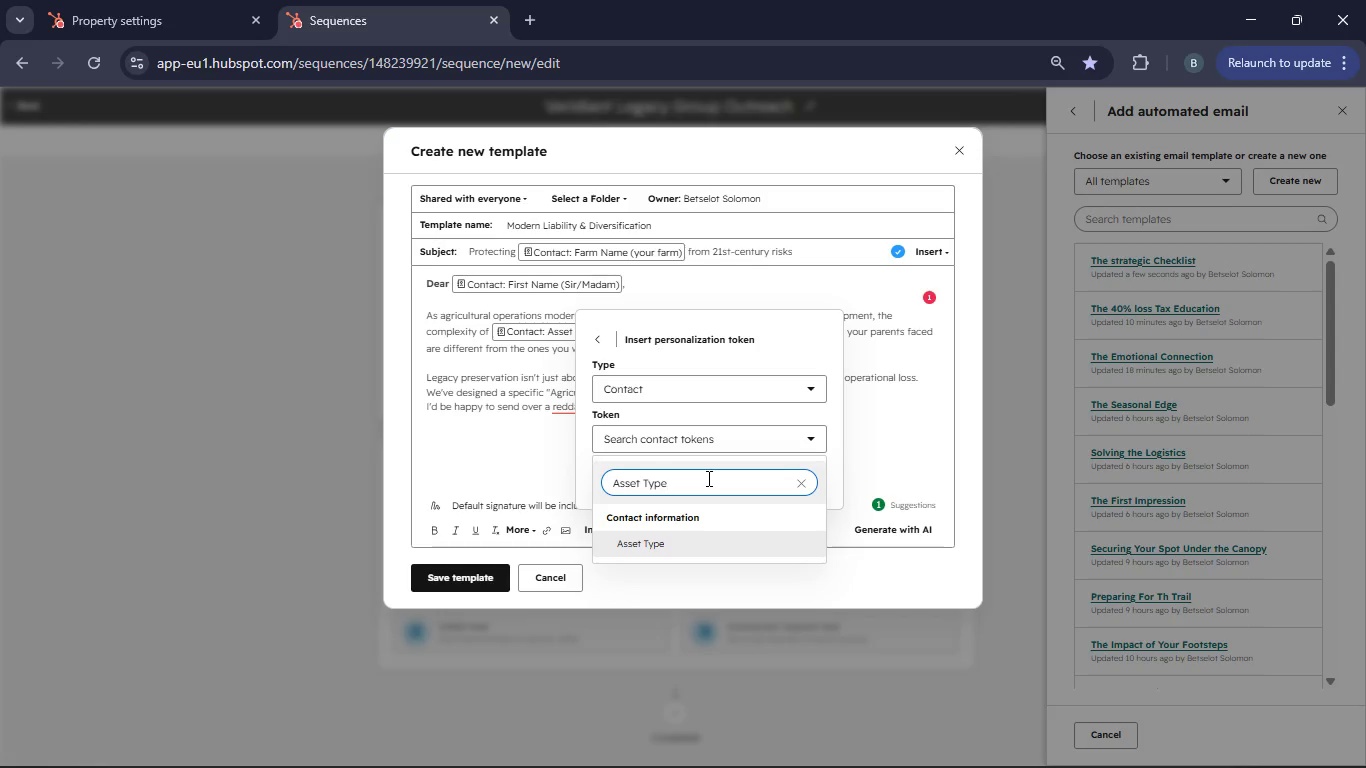 
left_click([667, 544])
 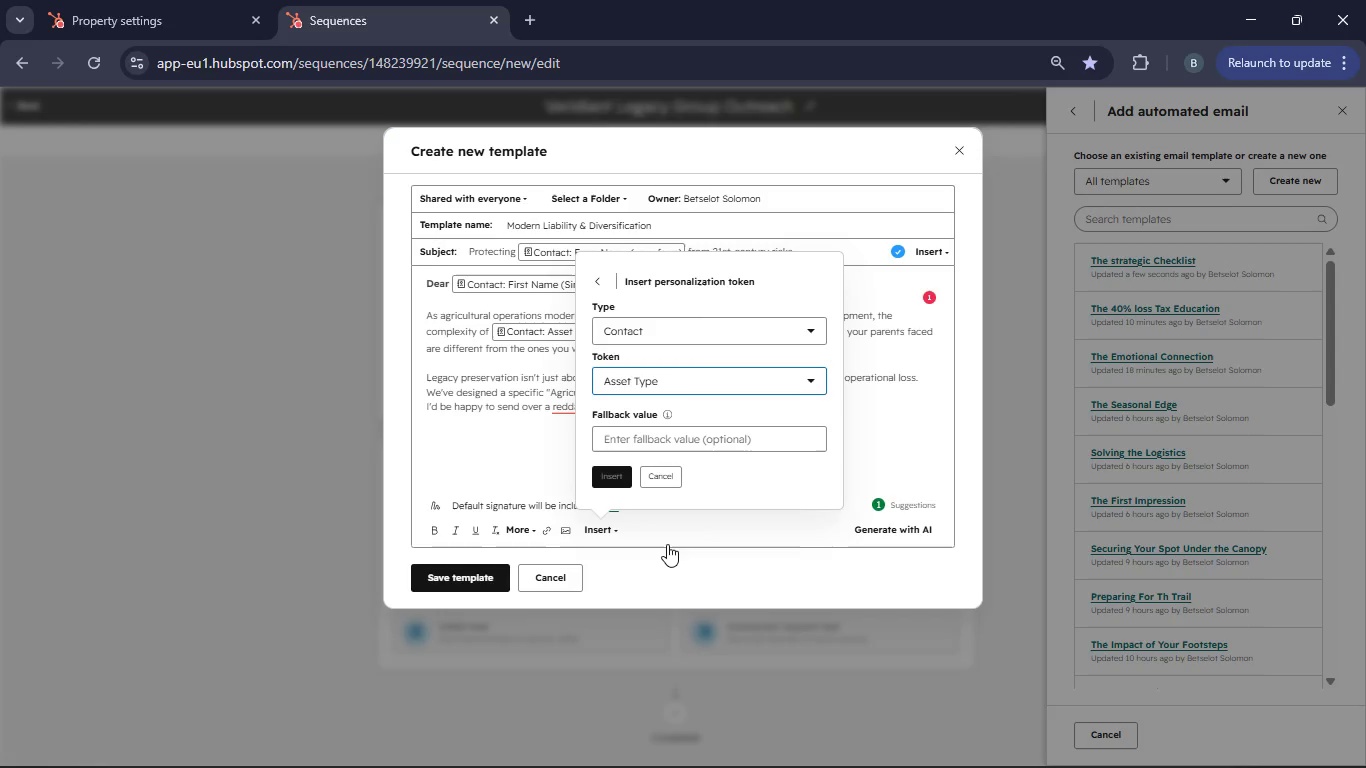 
left_click([617, 434])
 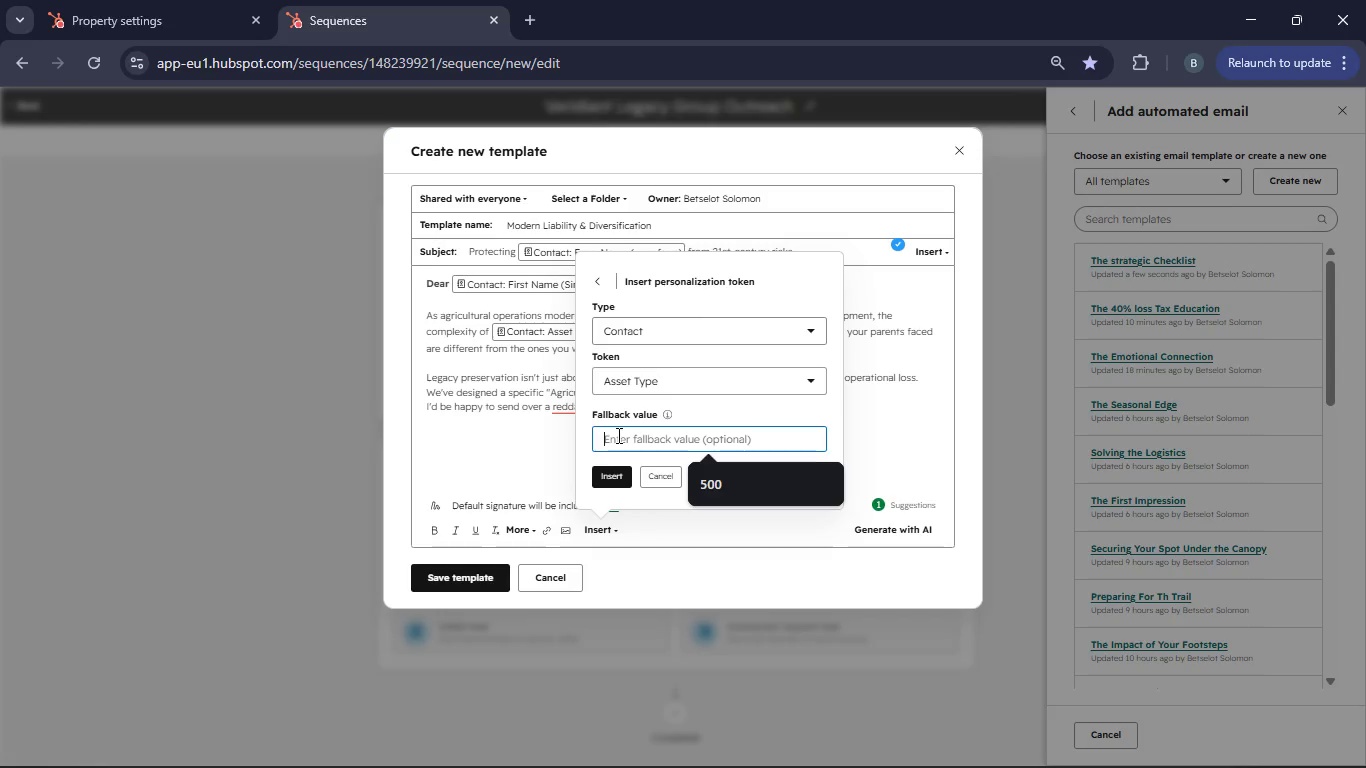 
hold_key(key=ShiftRight, duration=0.34)
 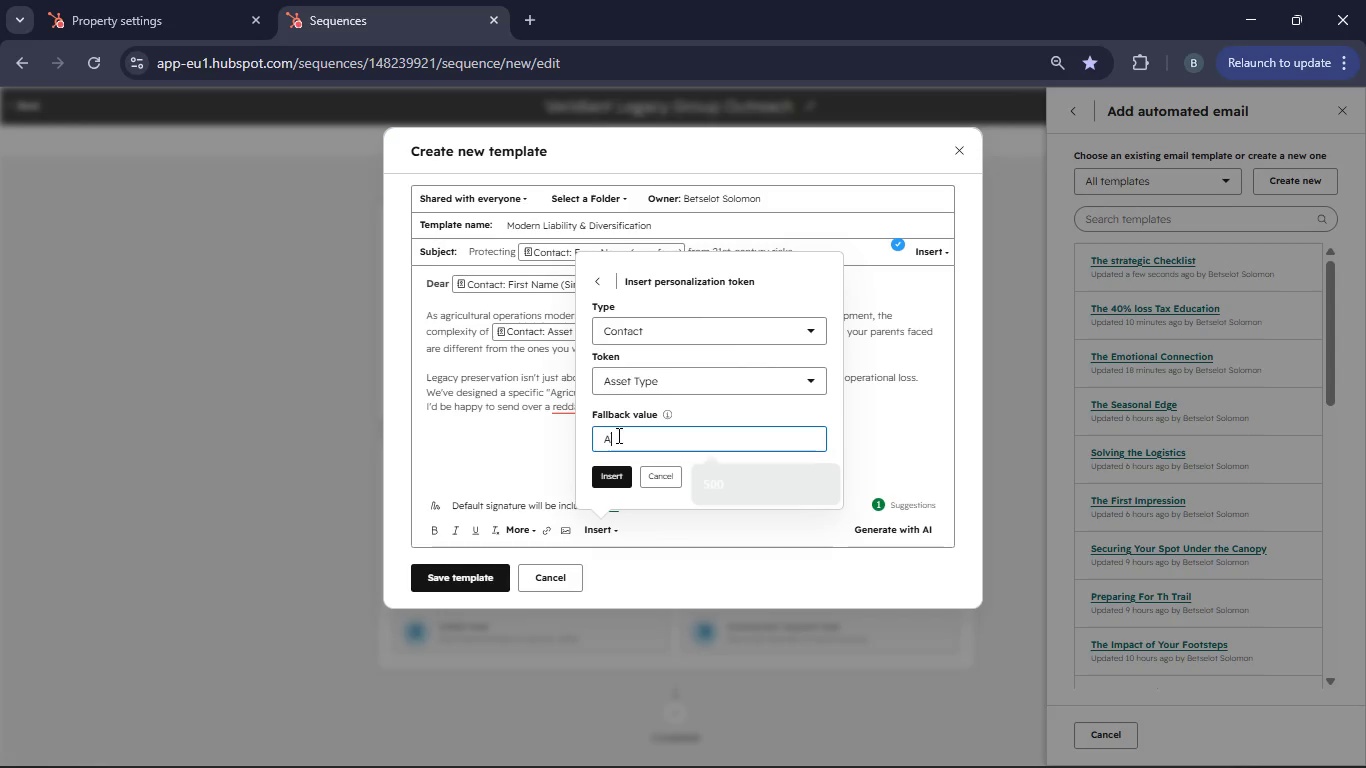 
hold_key(key=A, duration=0.42)
 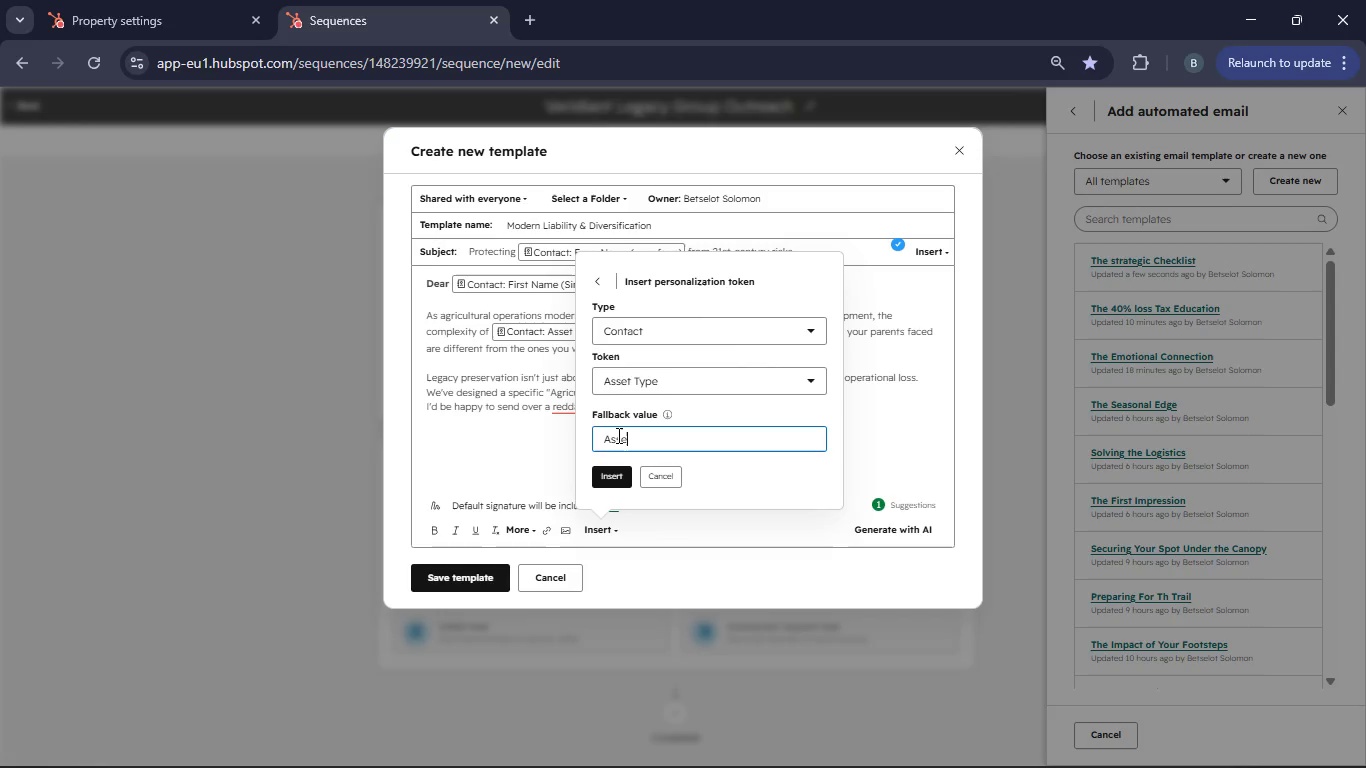 
type(ssetType)
 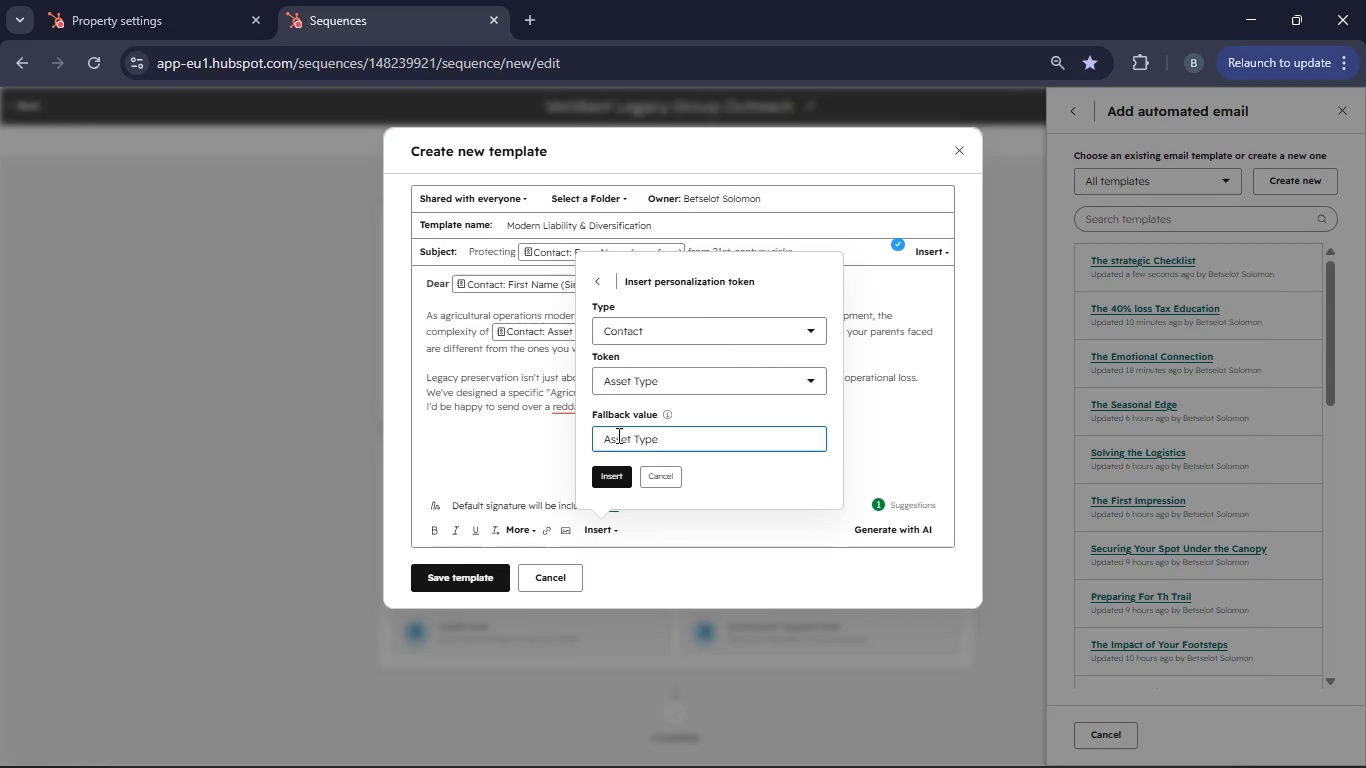 
hold_key(key=Space, duration=5.72)
 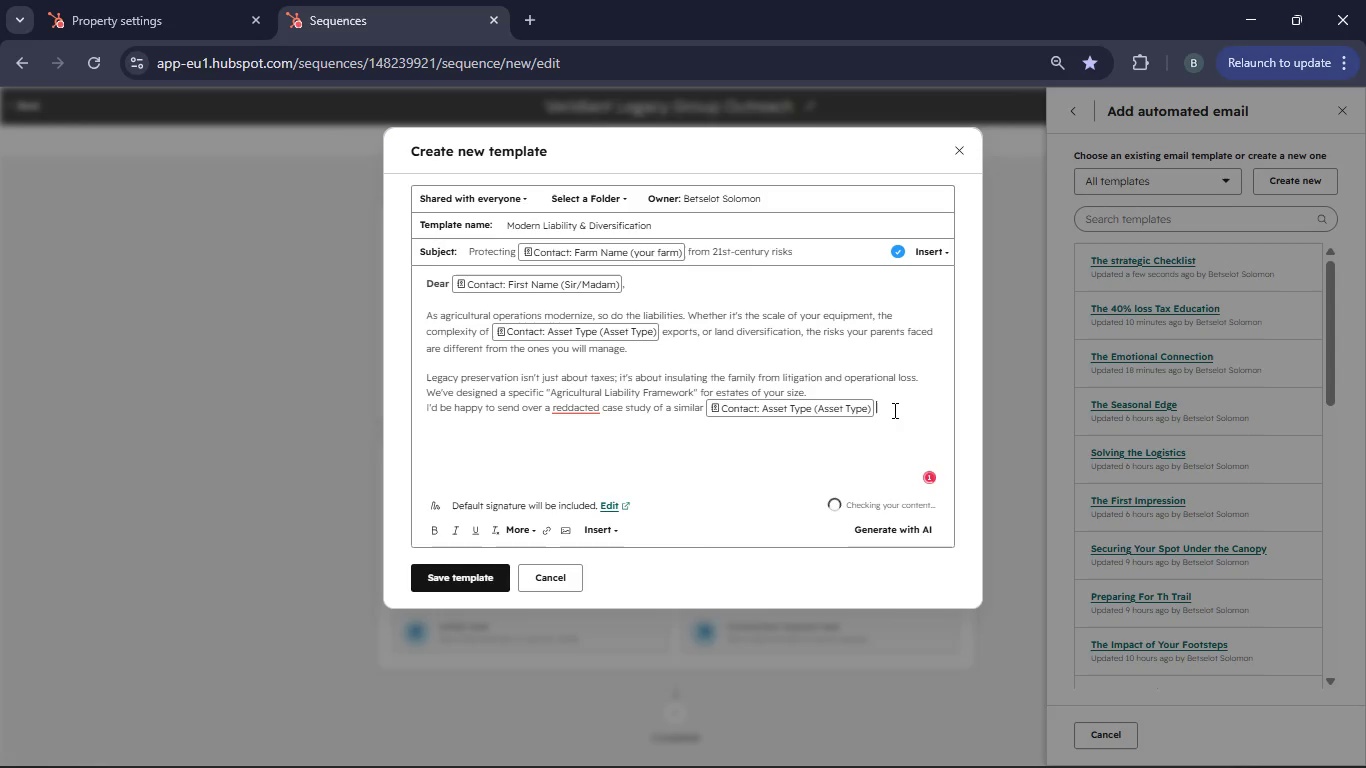 
left_click([615, 468])
 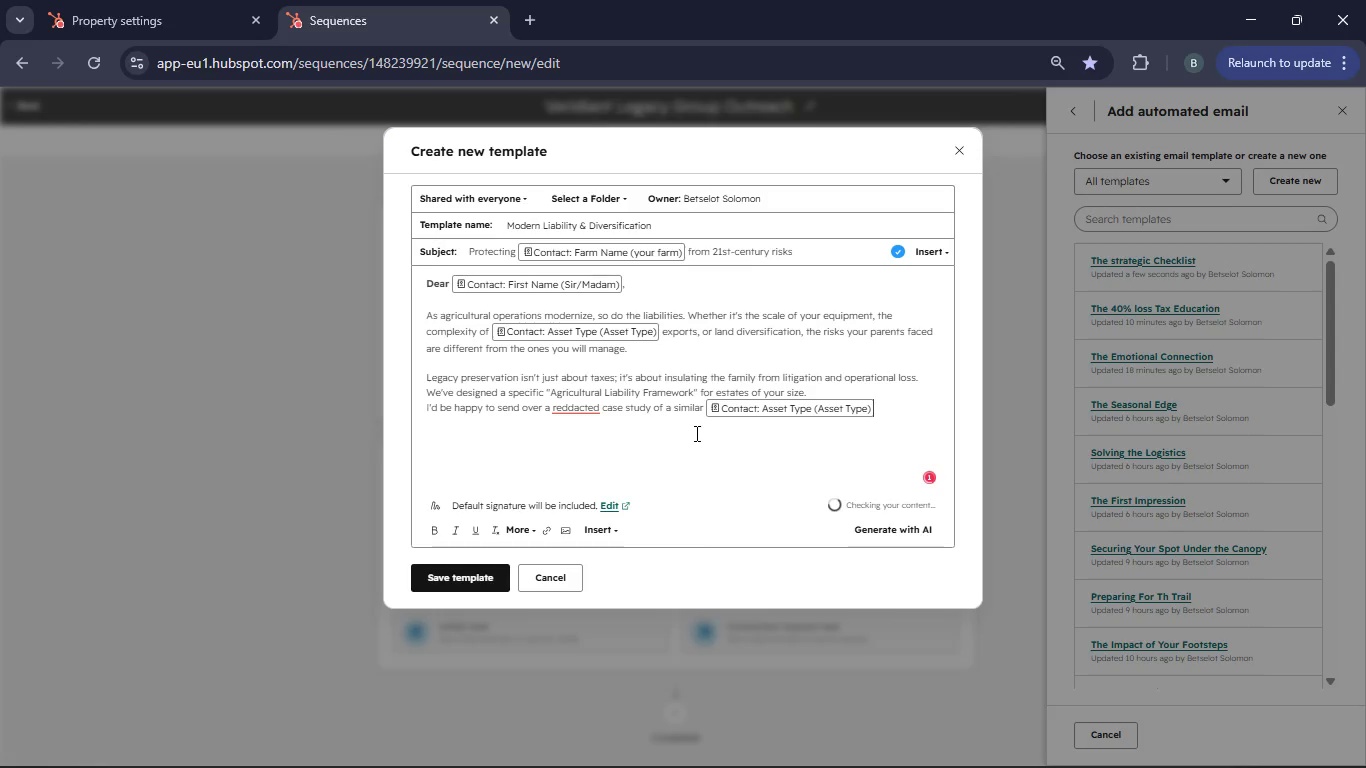 
left_click([893, 410])
 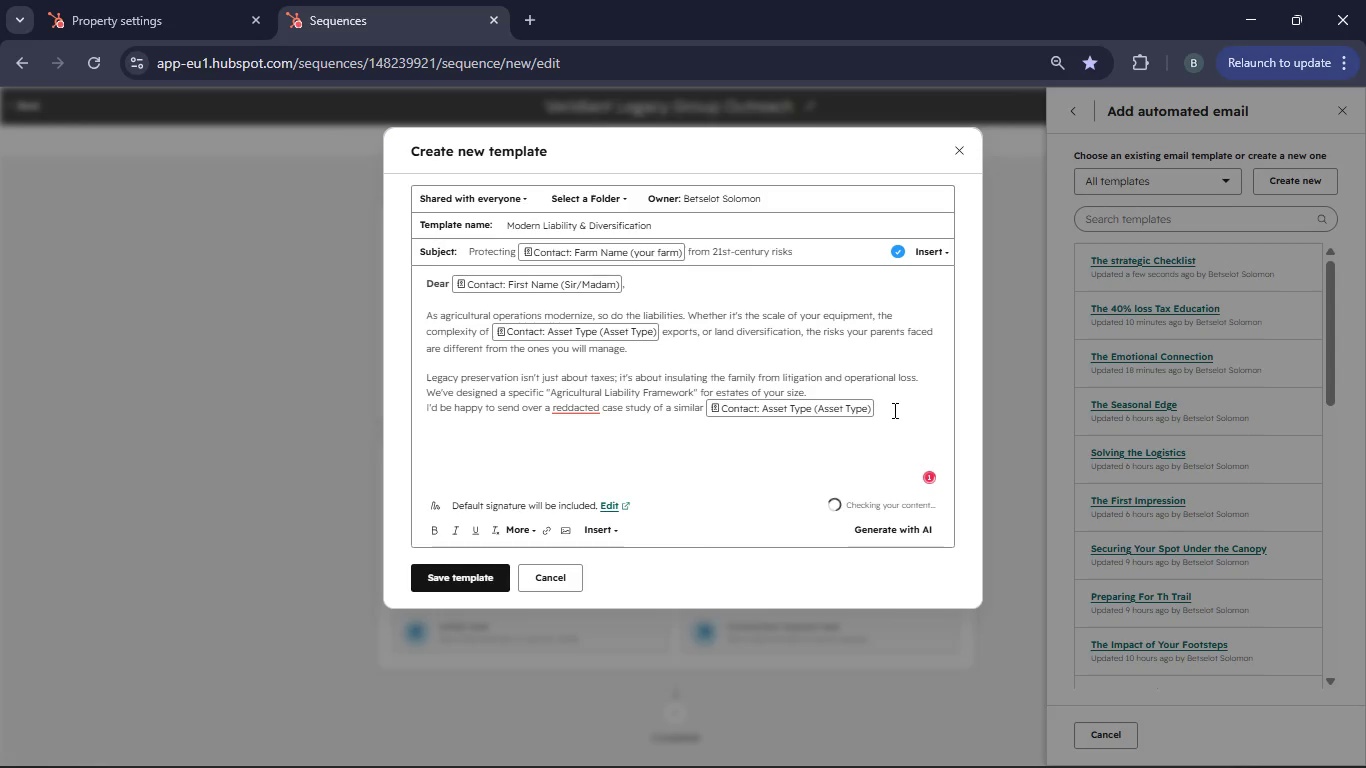 
type(operation we recently secured. Would that be helpful?)
 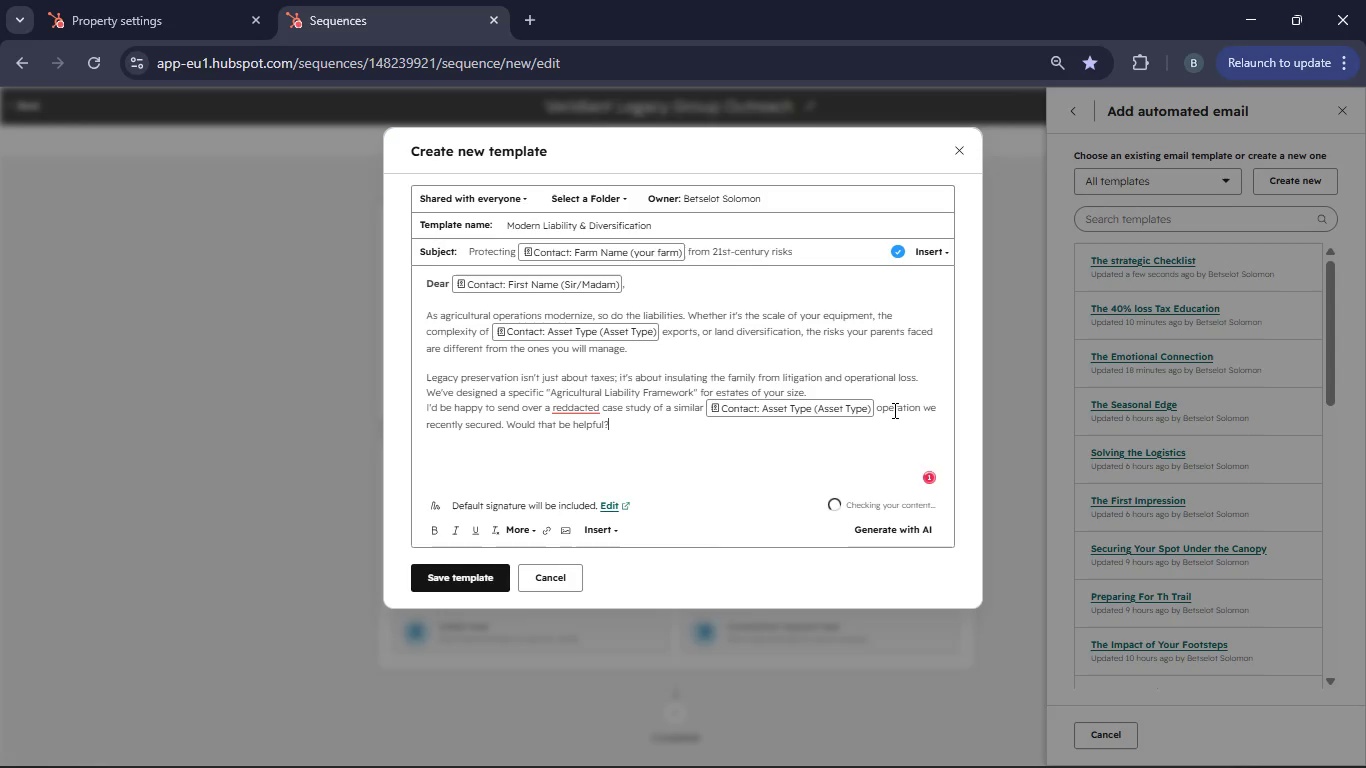 
 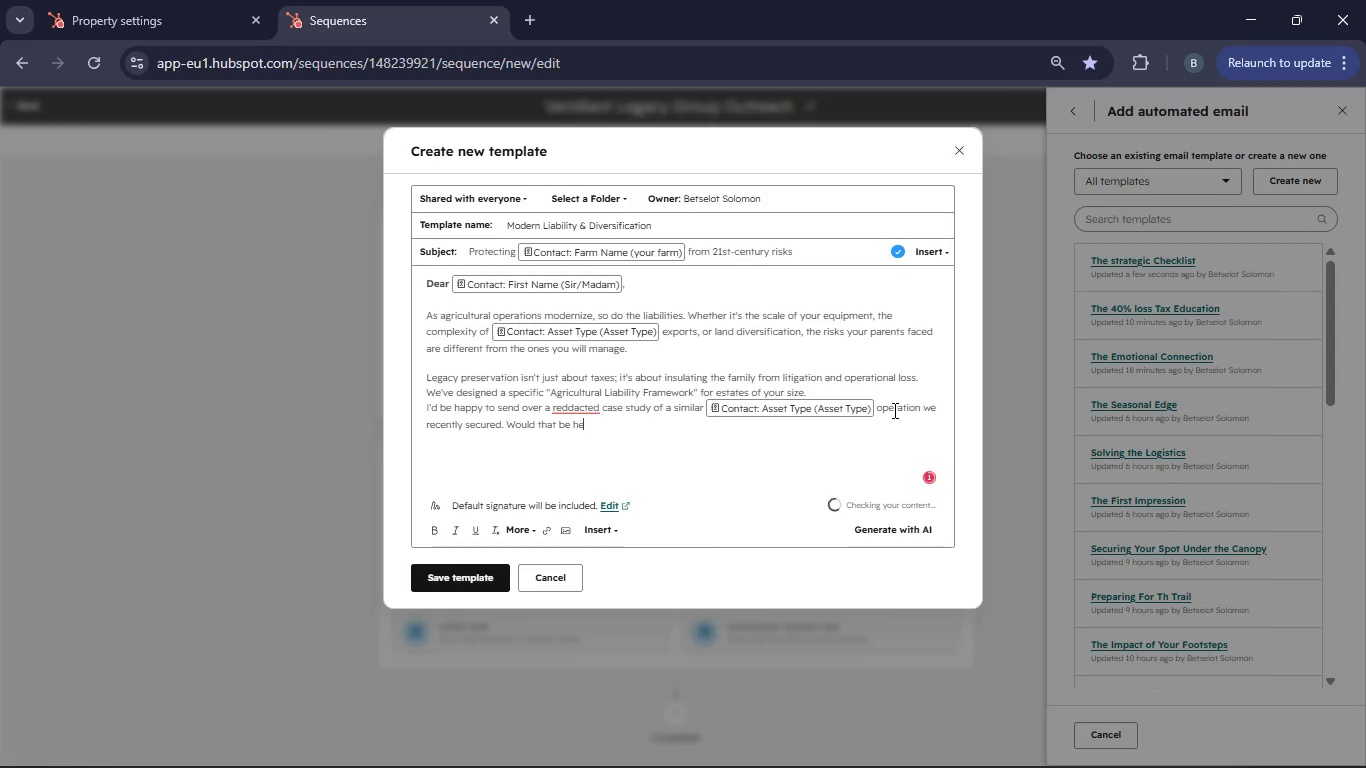 
key(Enter)
 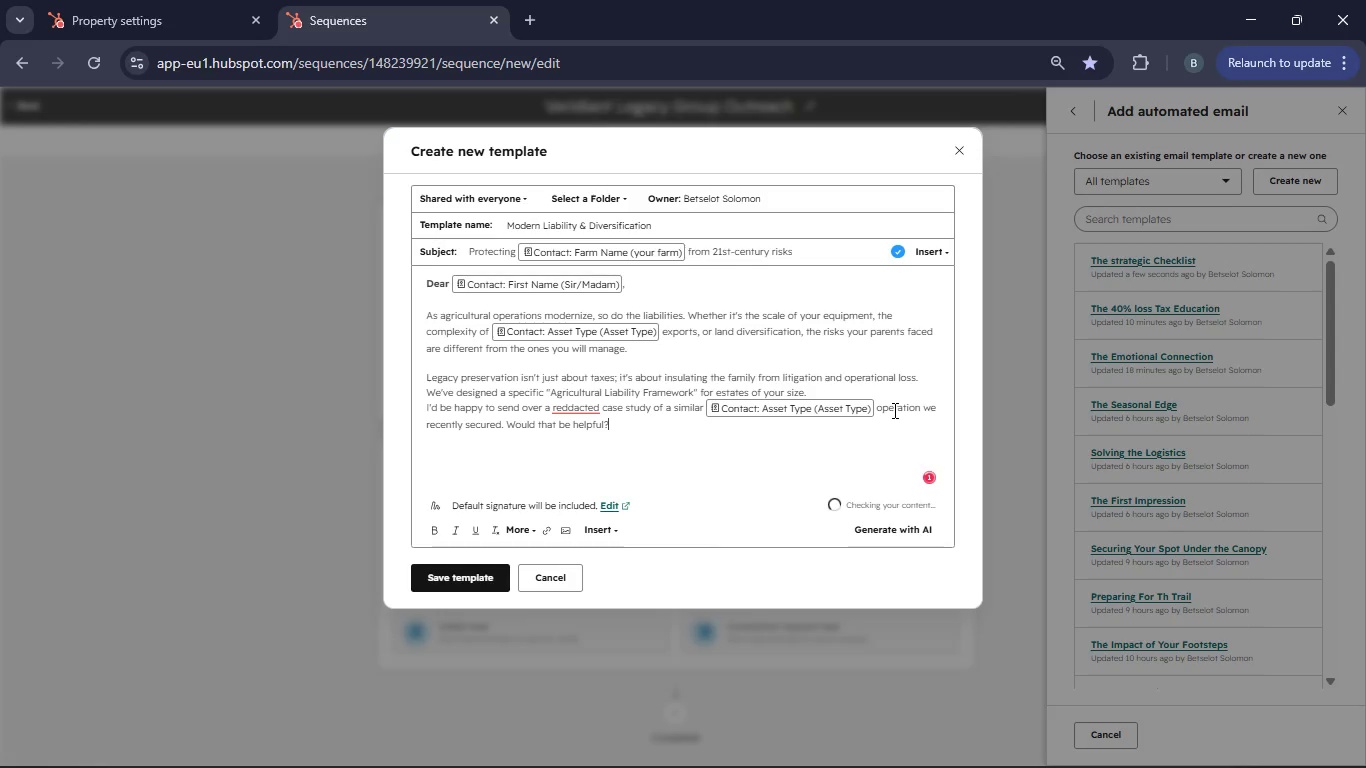 
key(Enter)
 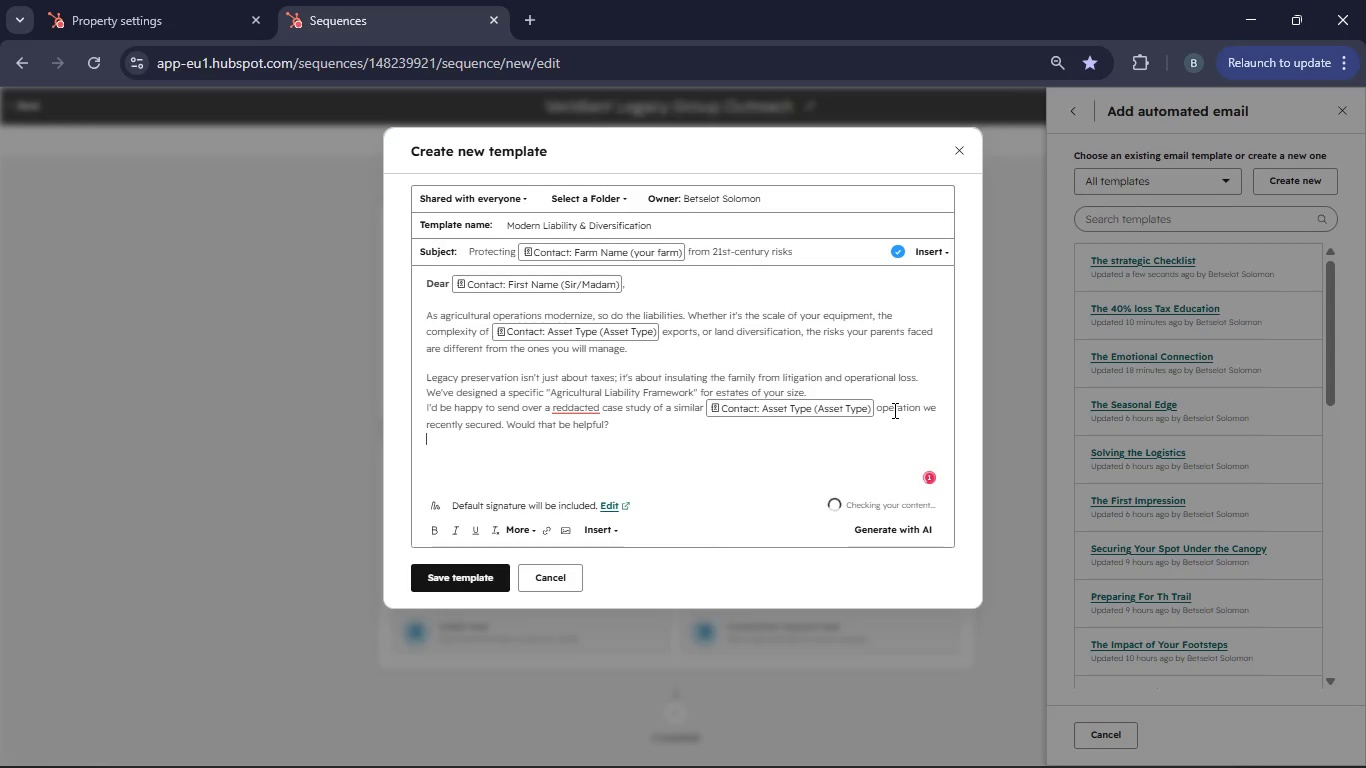 
type(Best regards,)
 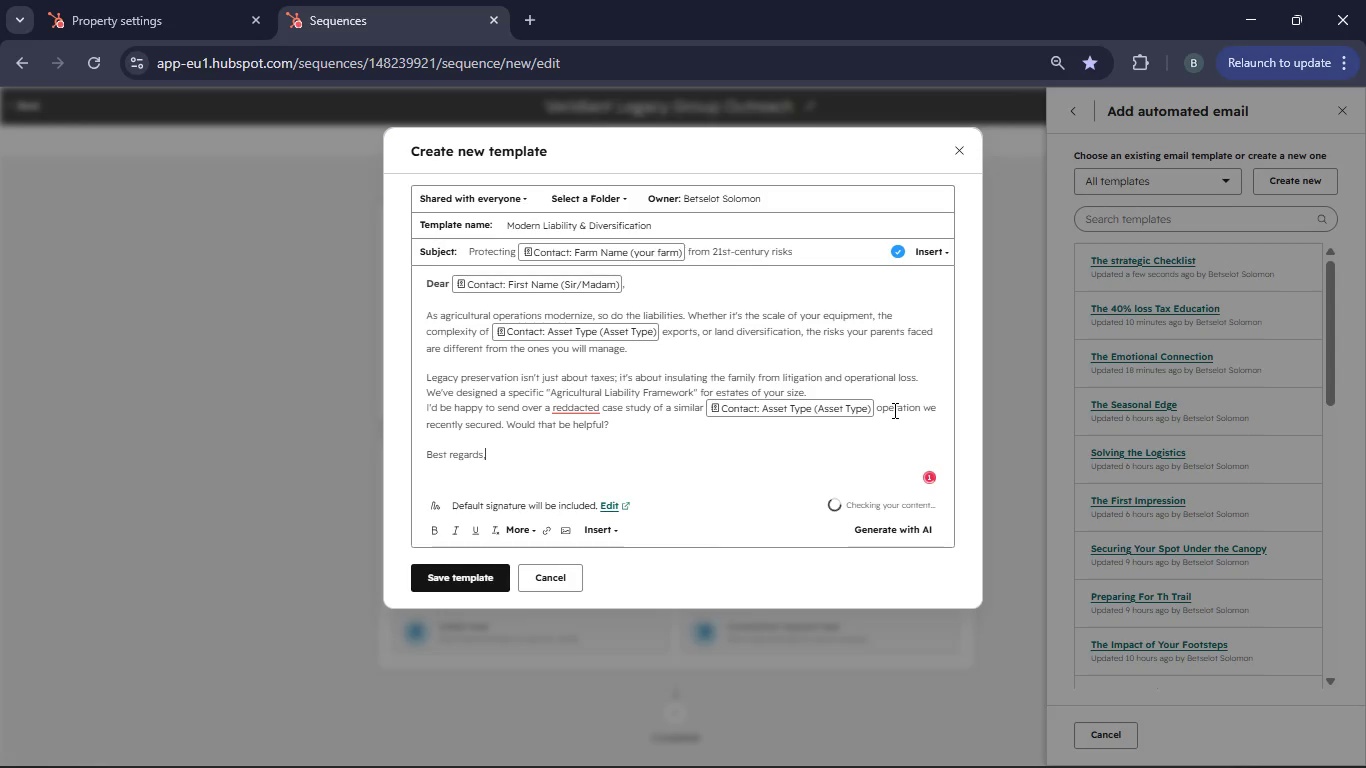 
key(Enter)
 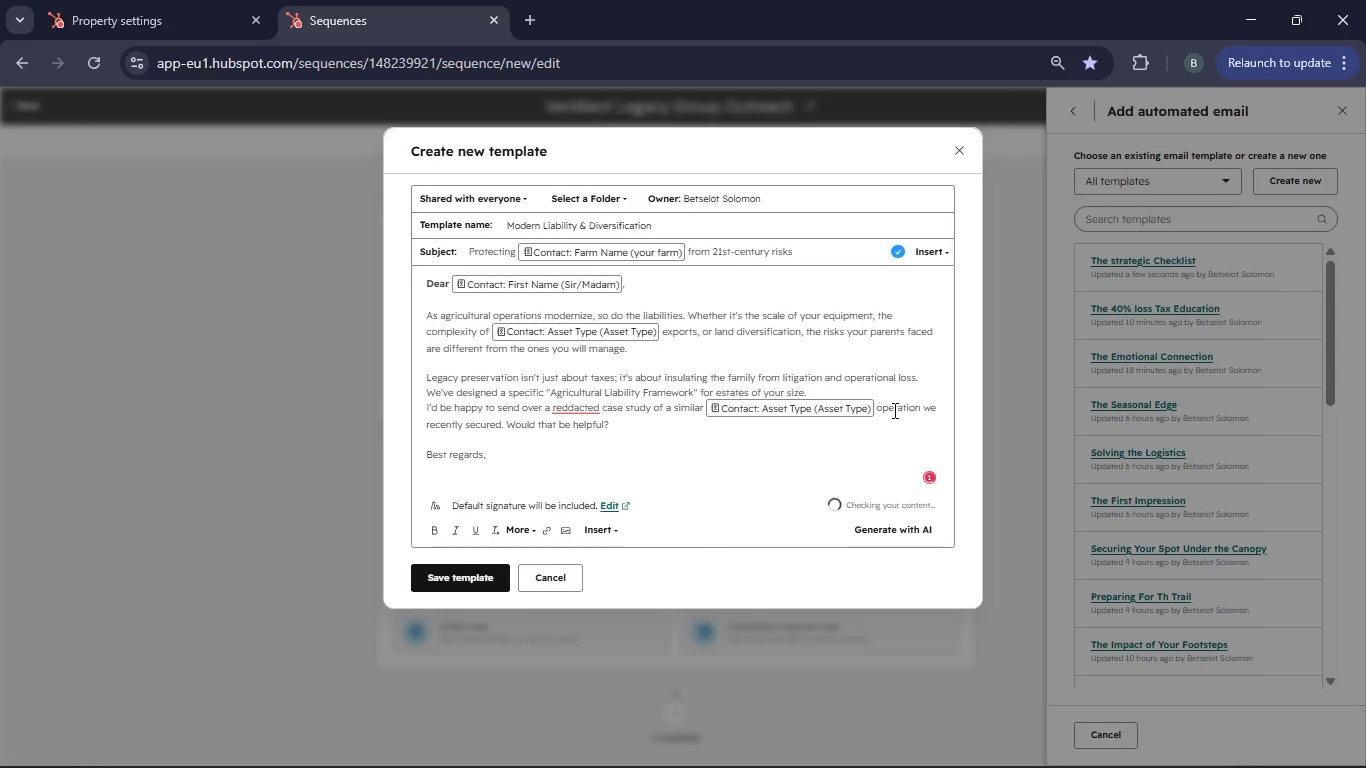 
type(Veridian egacy Grup)
 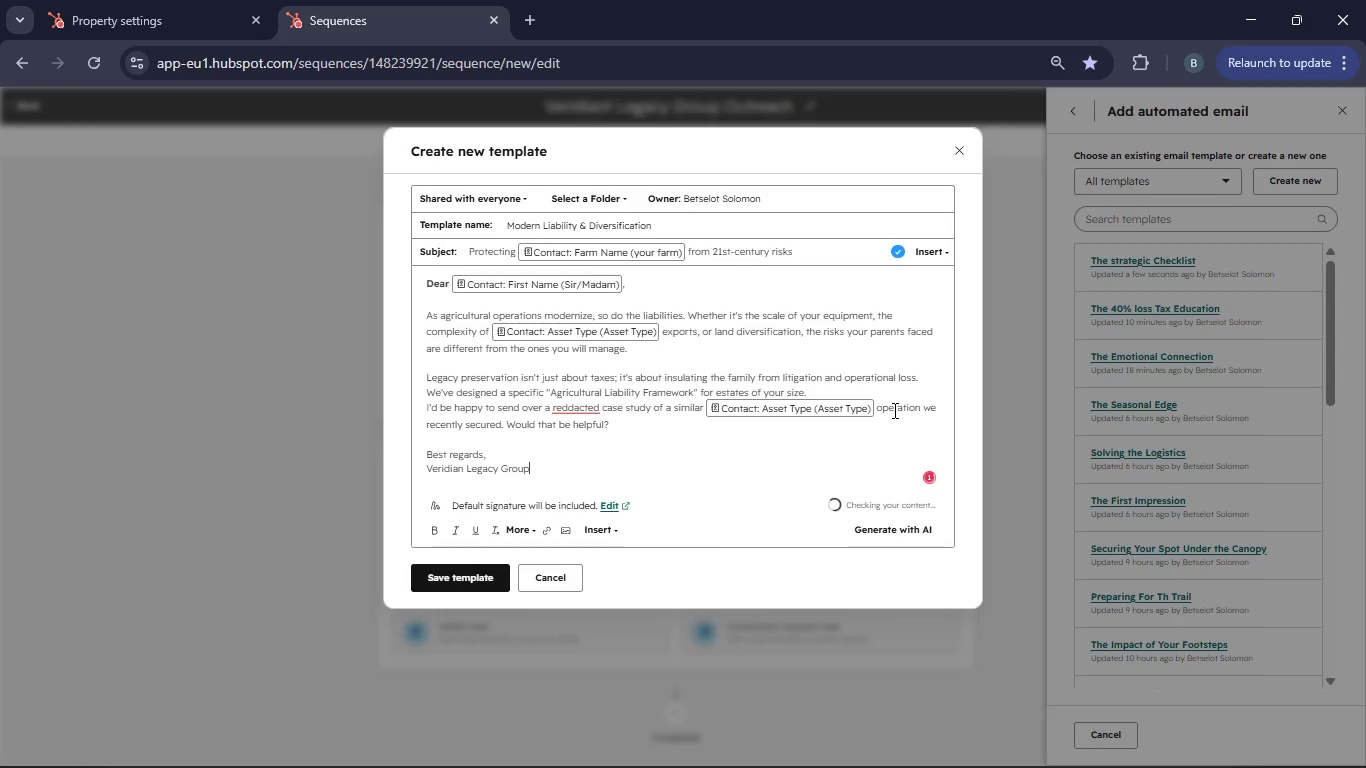 
hold_key(key=L, duration=0.31)
 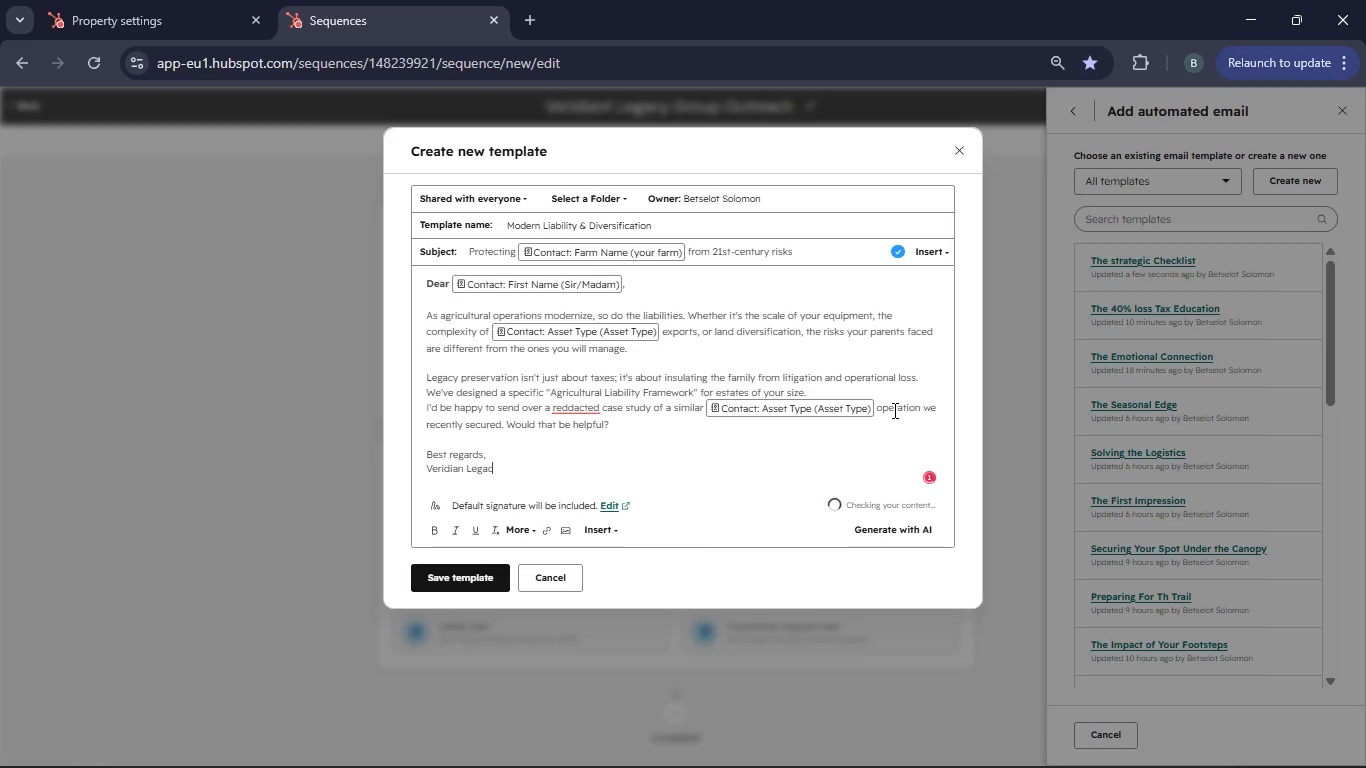 
left_click_drag(start_coordinate=[540, 473], to_coordinate=[429, 474])
 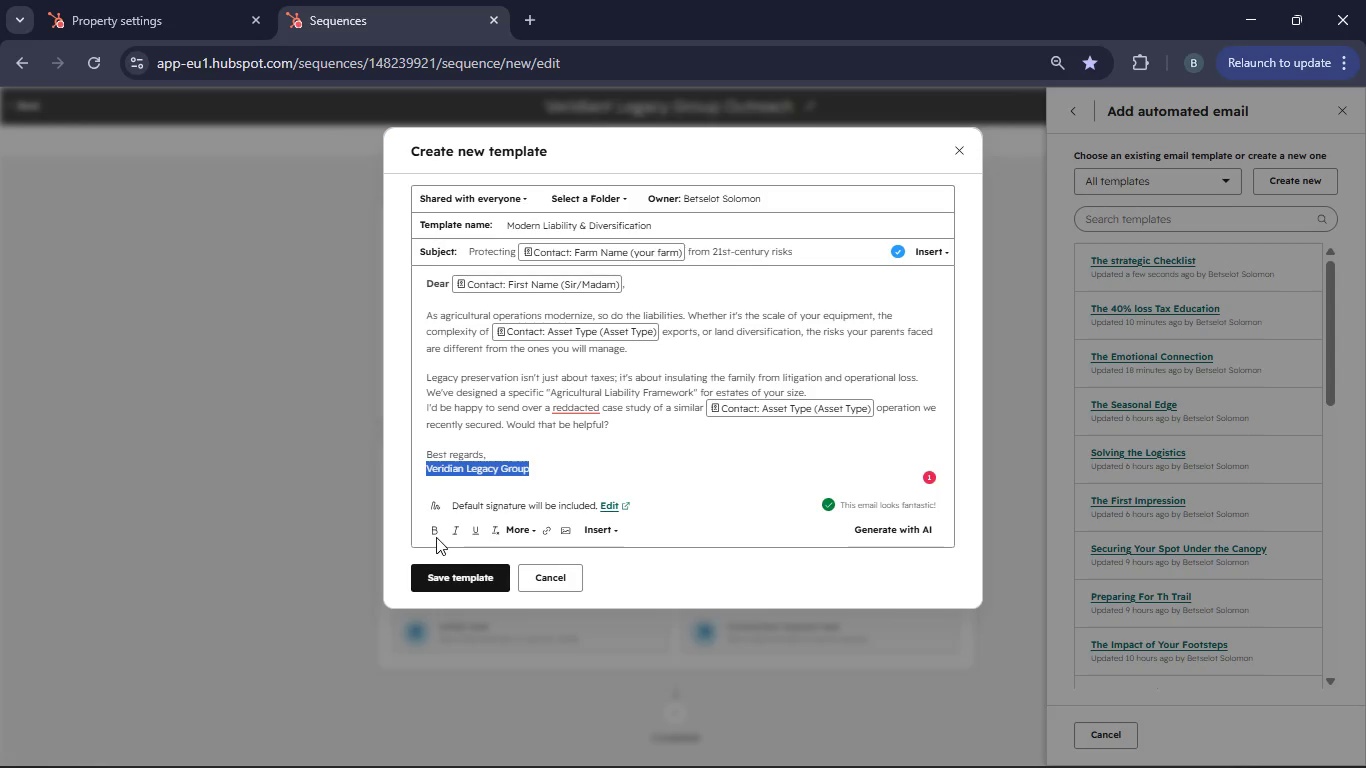 
left_click([436, 537])
 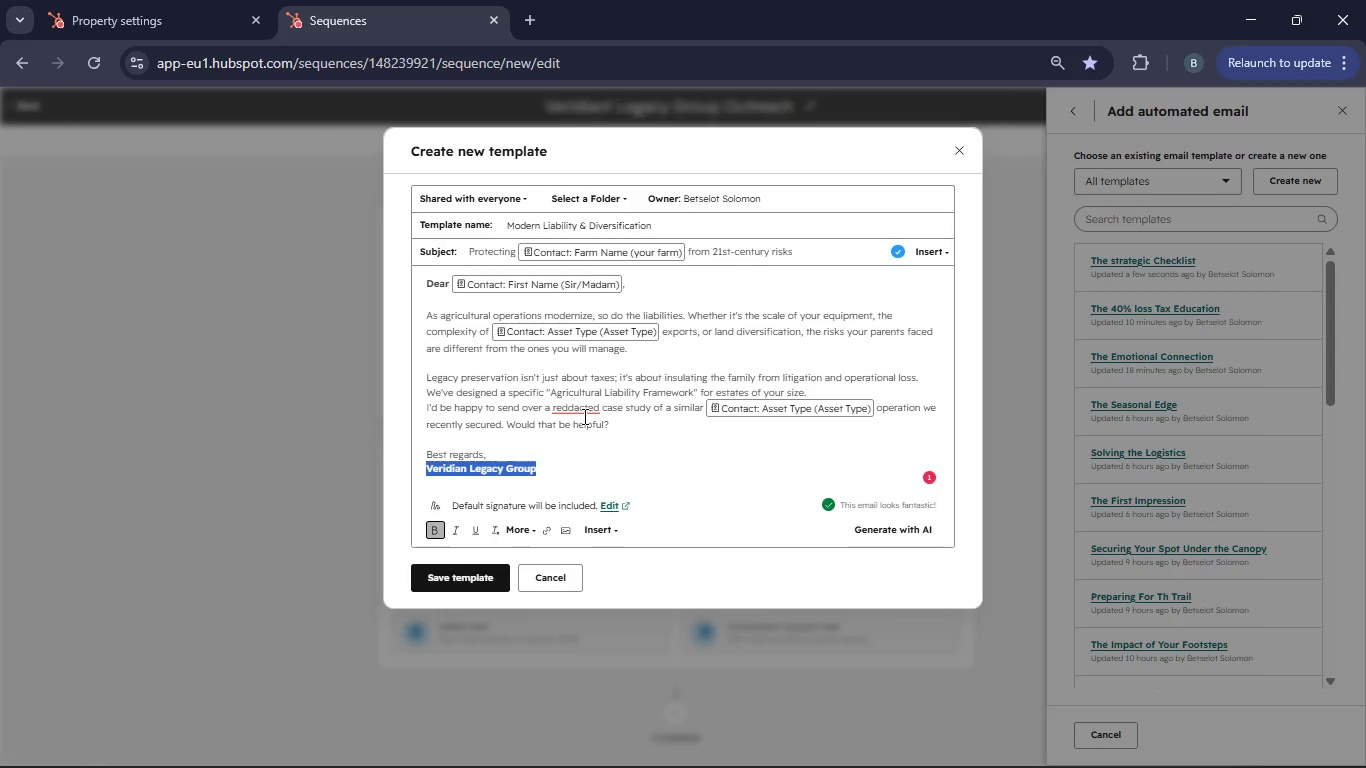 
left_click([583, 416])
 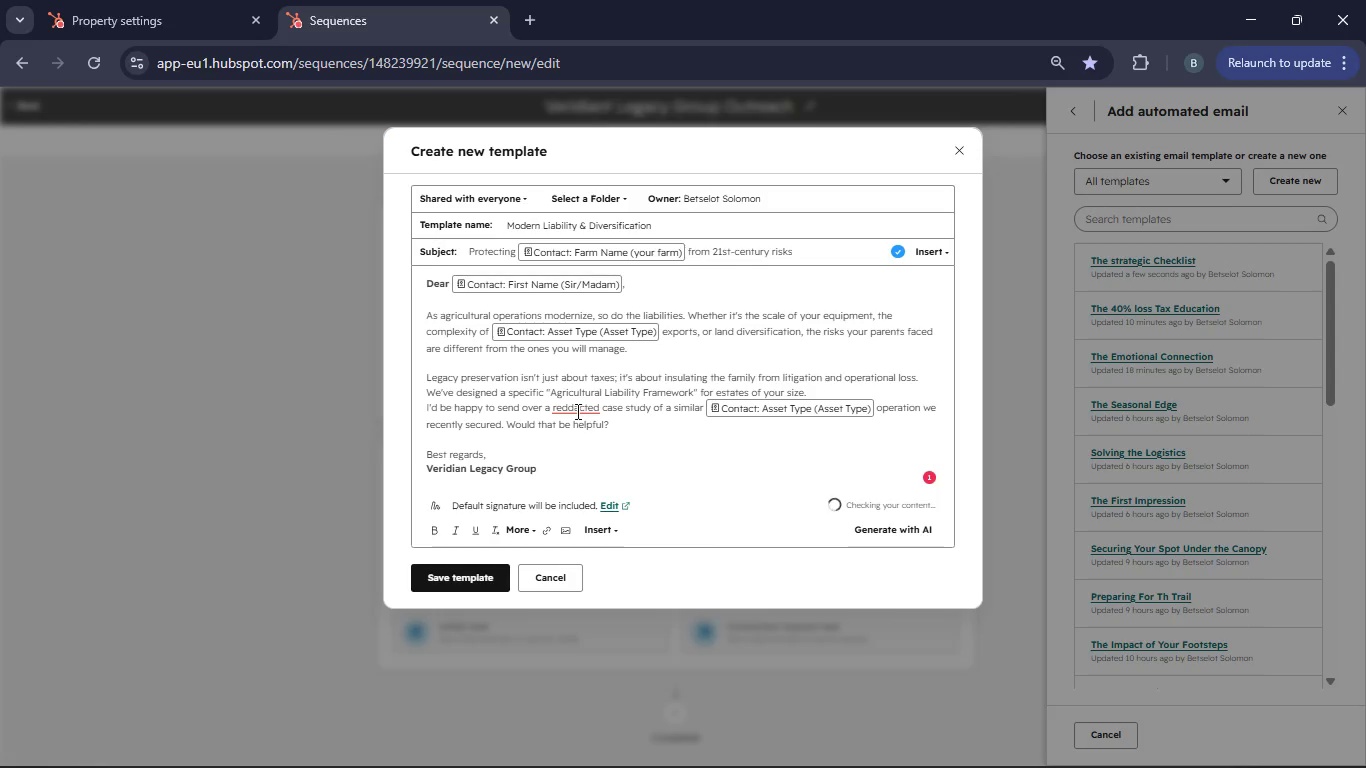 
left_click([576, 411])
 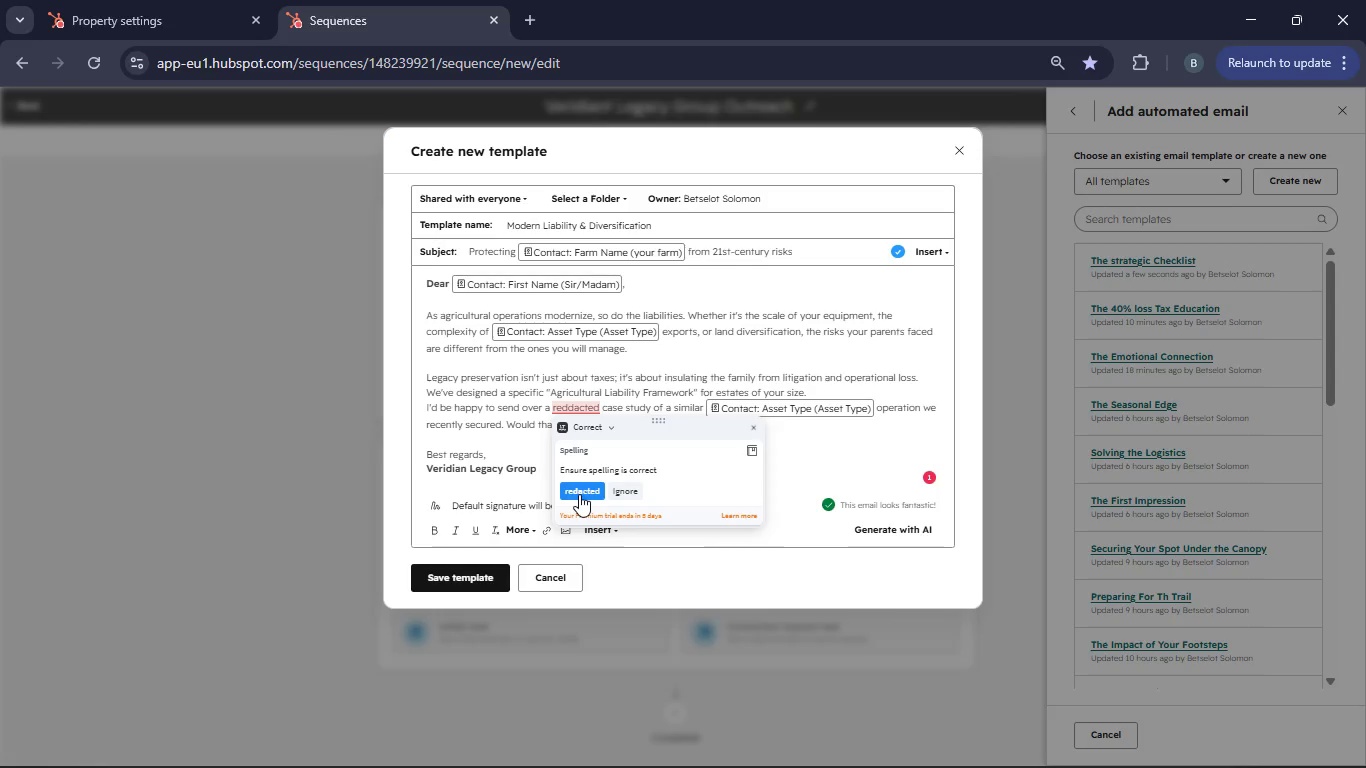 
left_click([577, 492])
 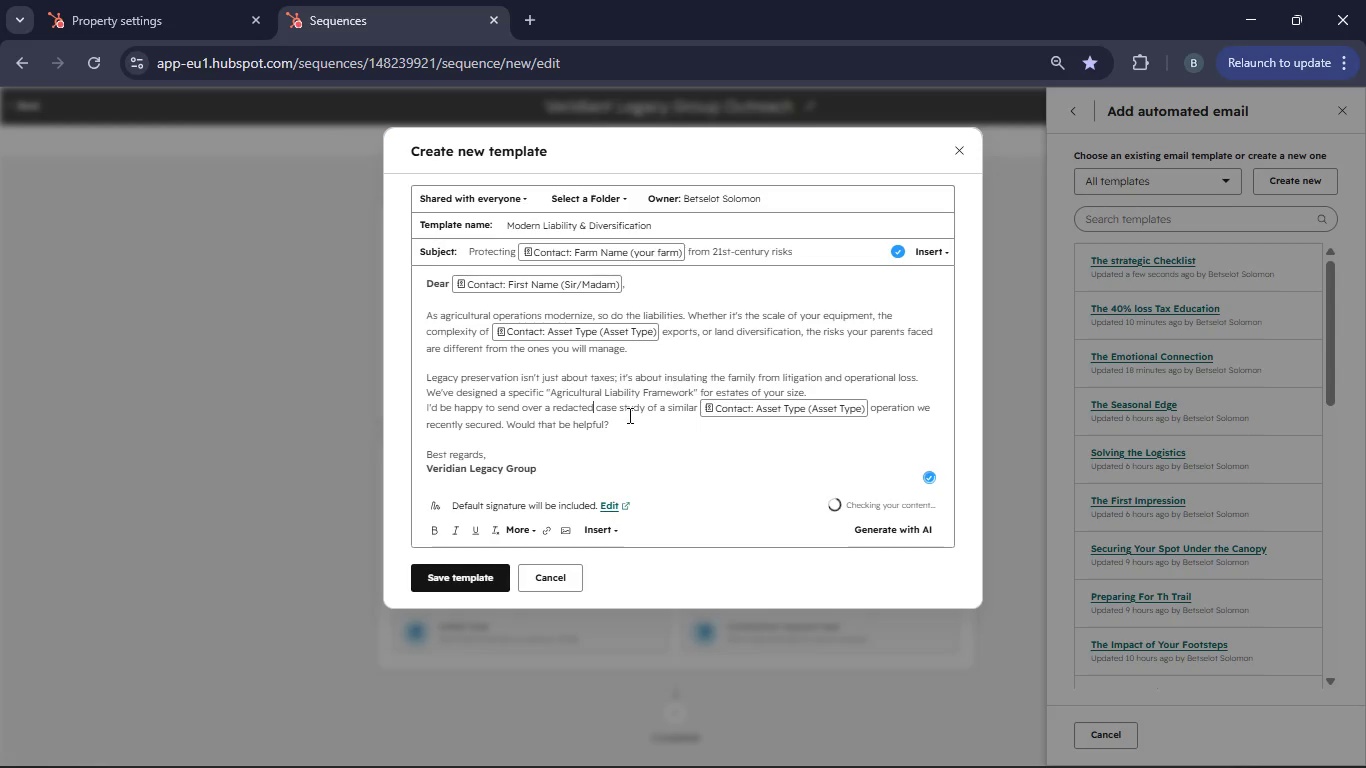 
scroll: coordinate [620, 427], scroll_direction: up, amount: 2.0
 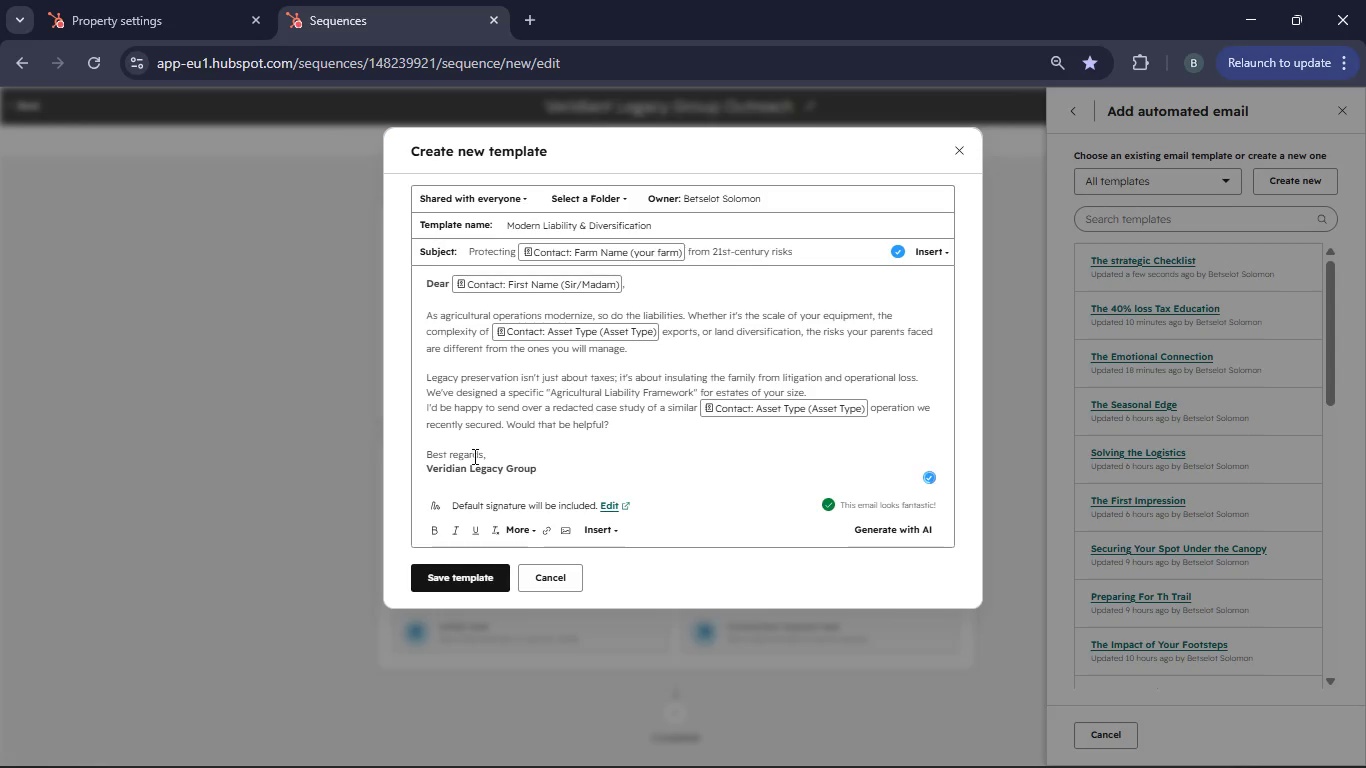 
left_click([445, 442])
 